 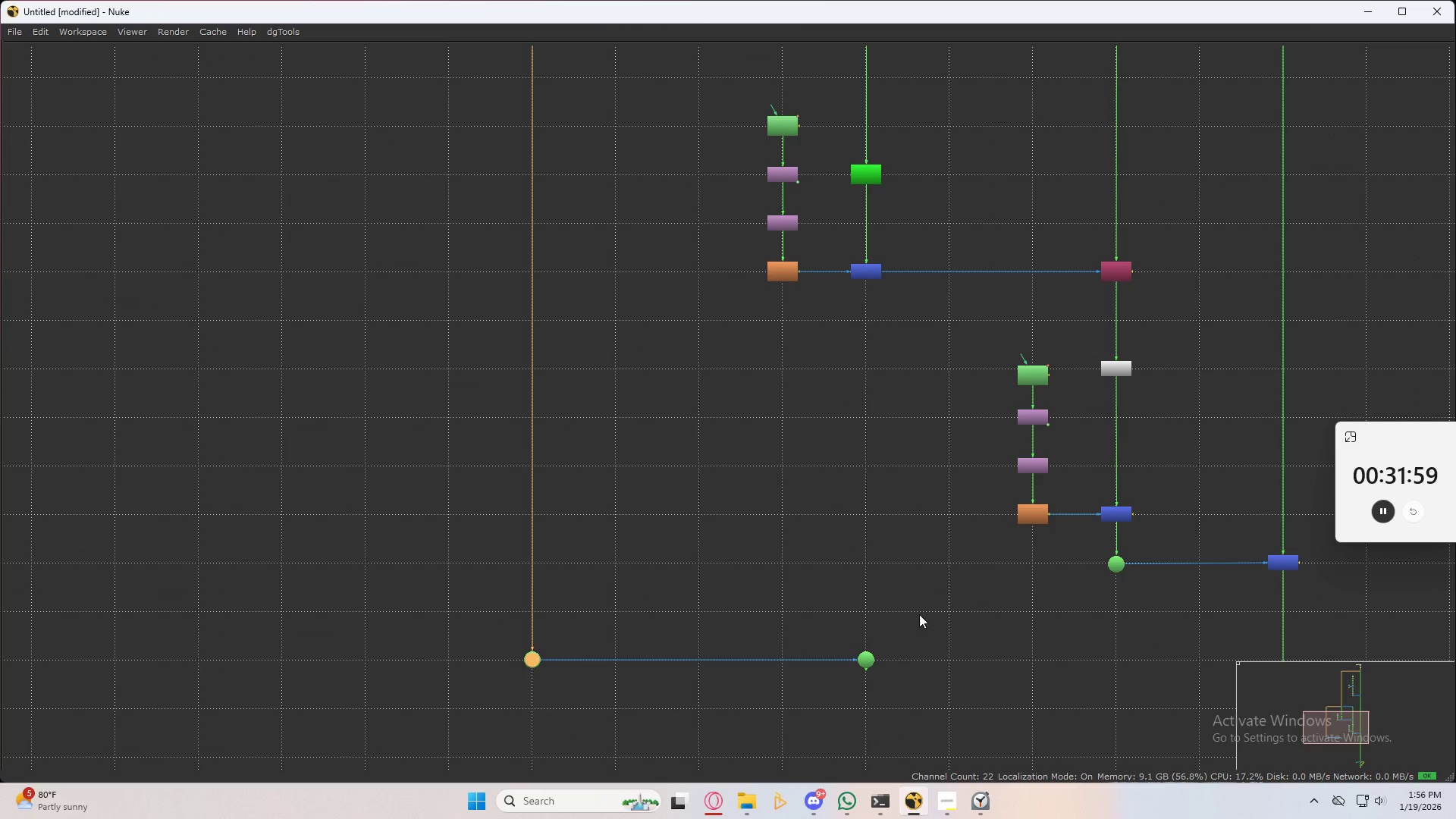 
left_click([962, 604])
 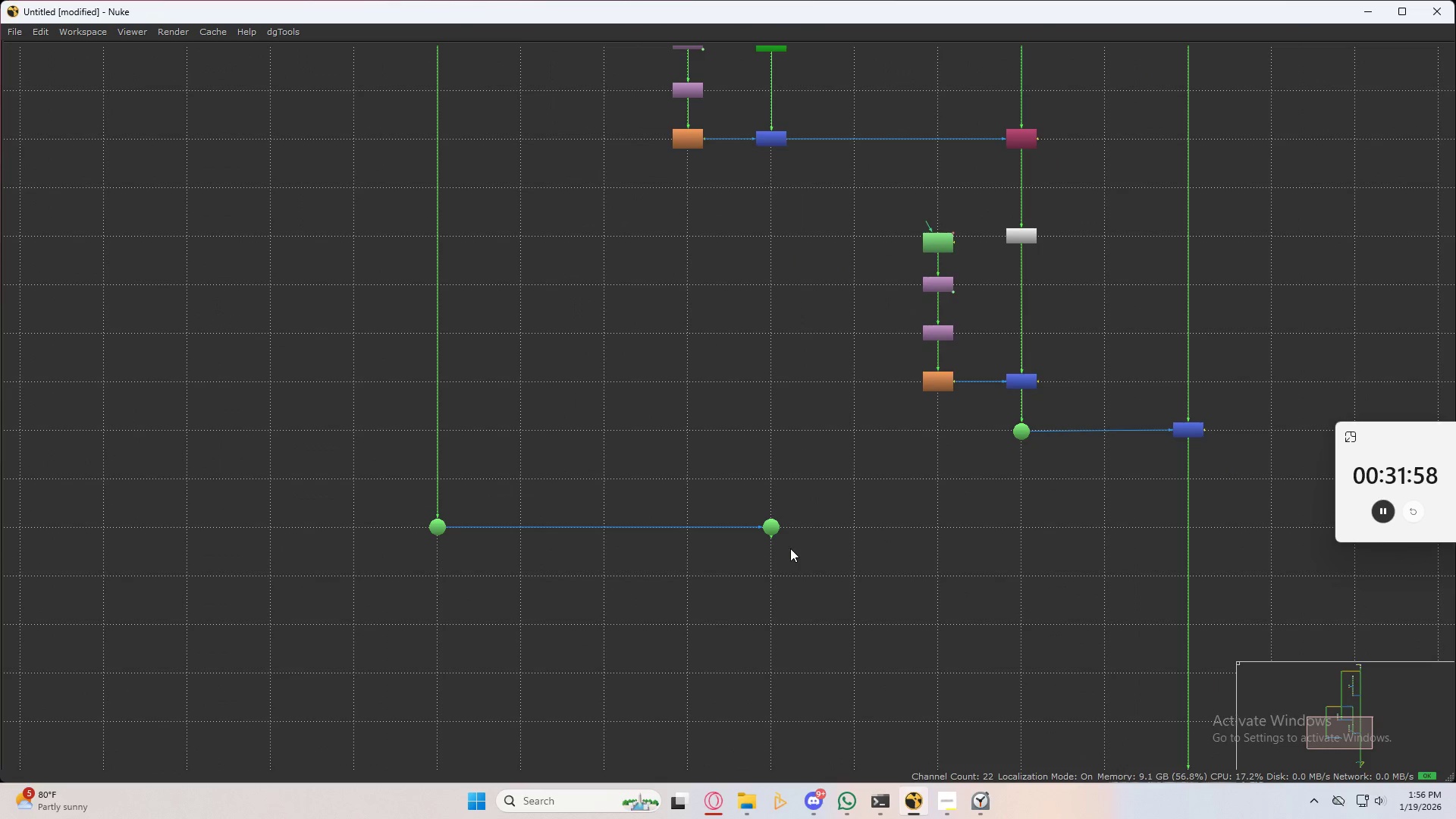 
left_click_drag(start_coordinate=[811, 563], to_coordinate=[703, 456])
 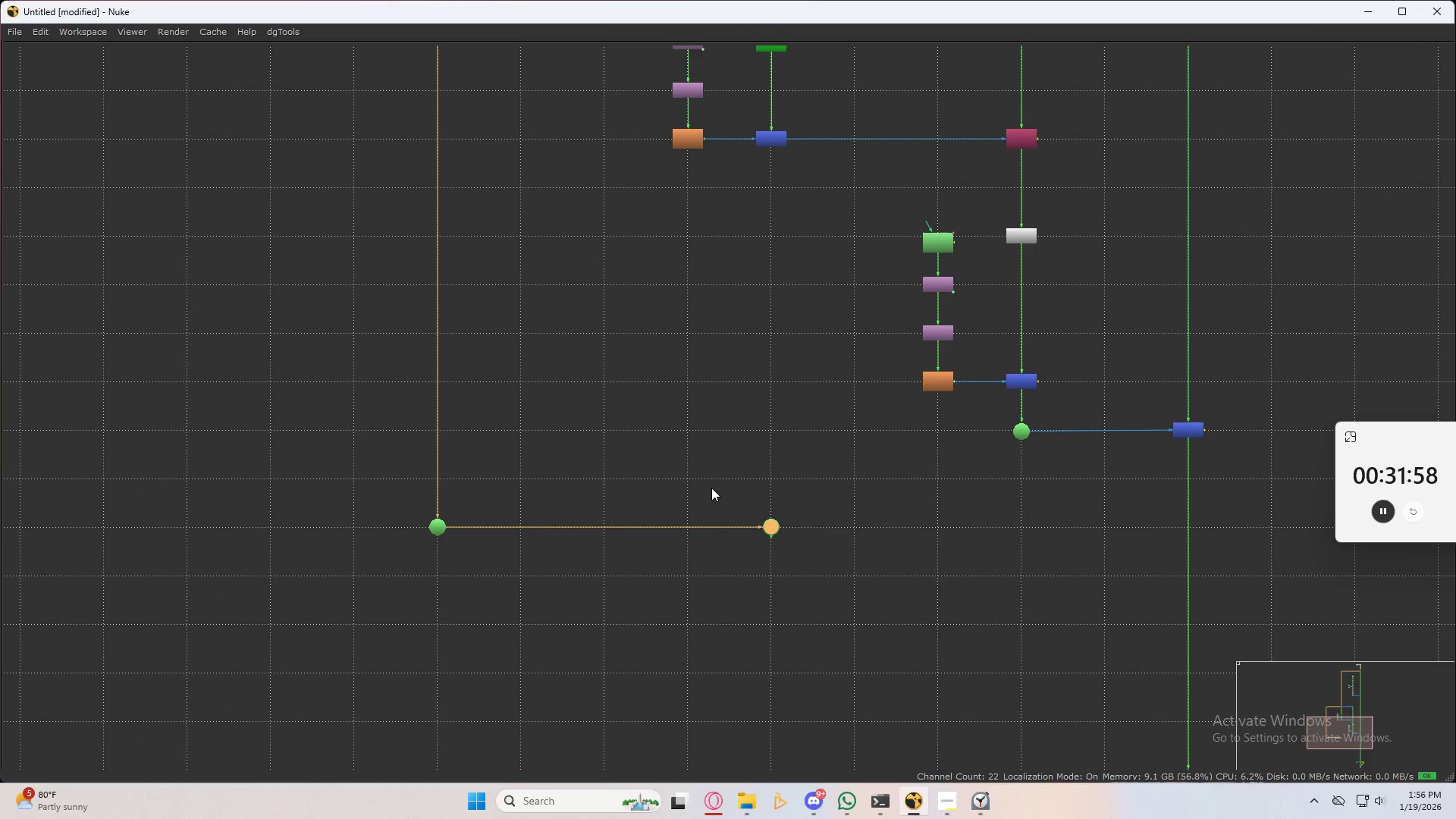 
key(Tab)
type(keyrr)
key(Backspace)
 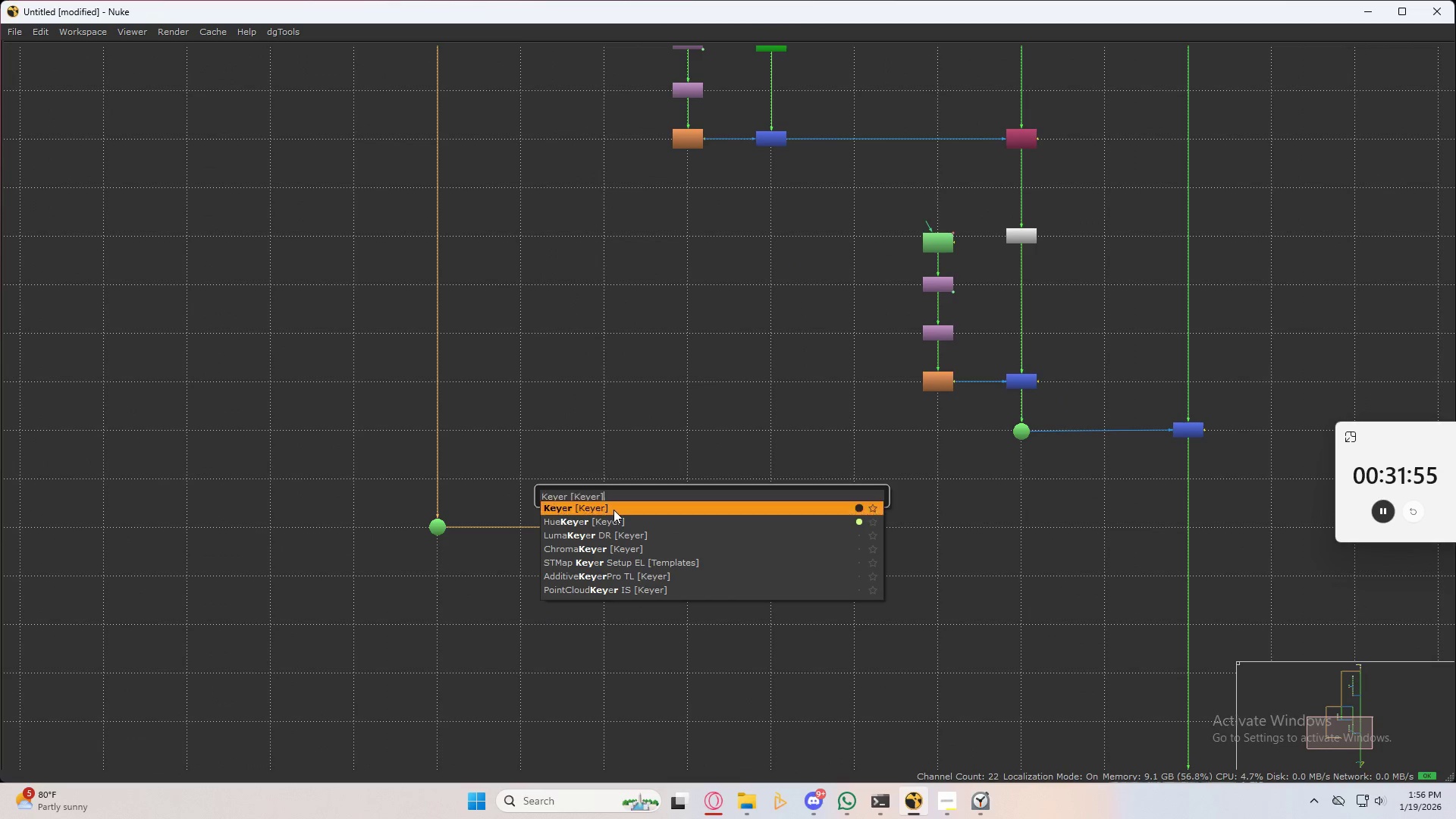 
left_click([613, 510])
 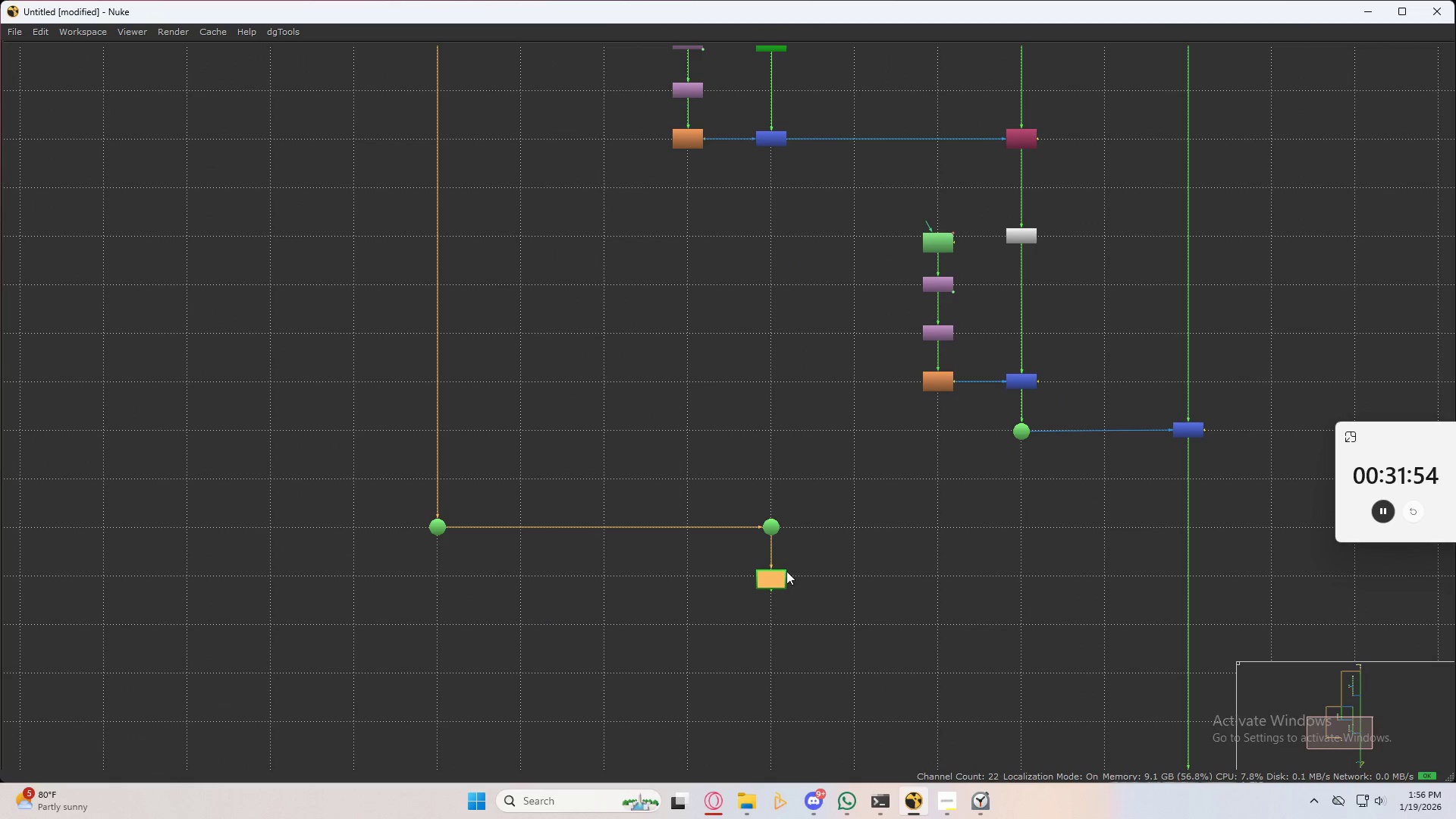 
left_click_drag(start_coordinate=[780, 578], to_coordinate=[779, 573])
 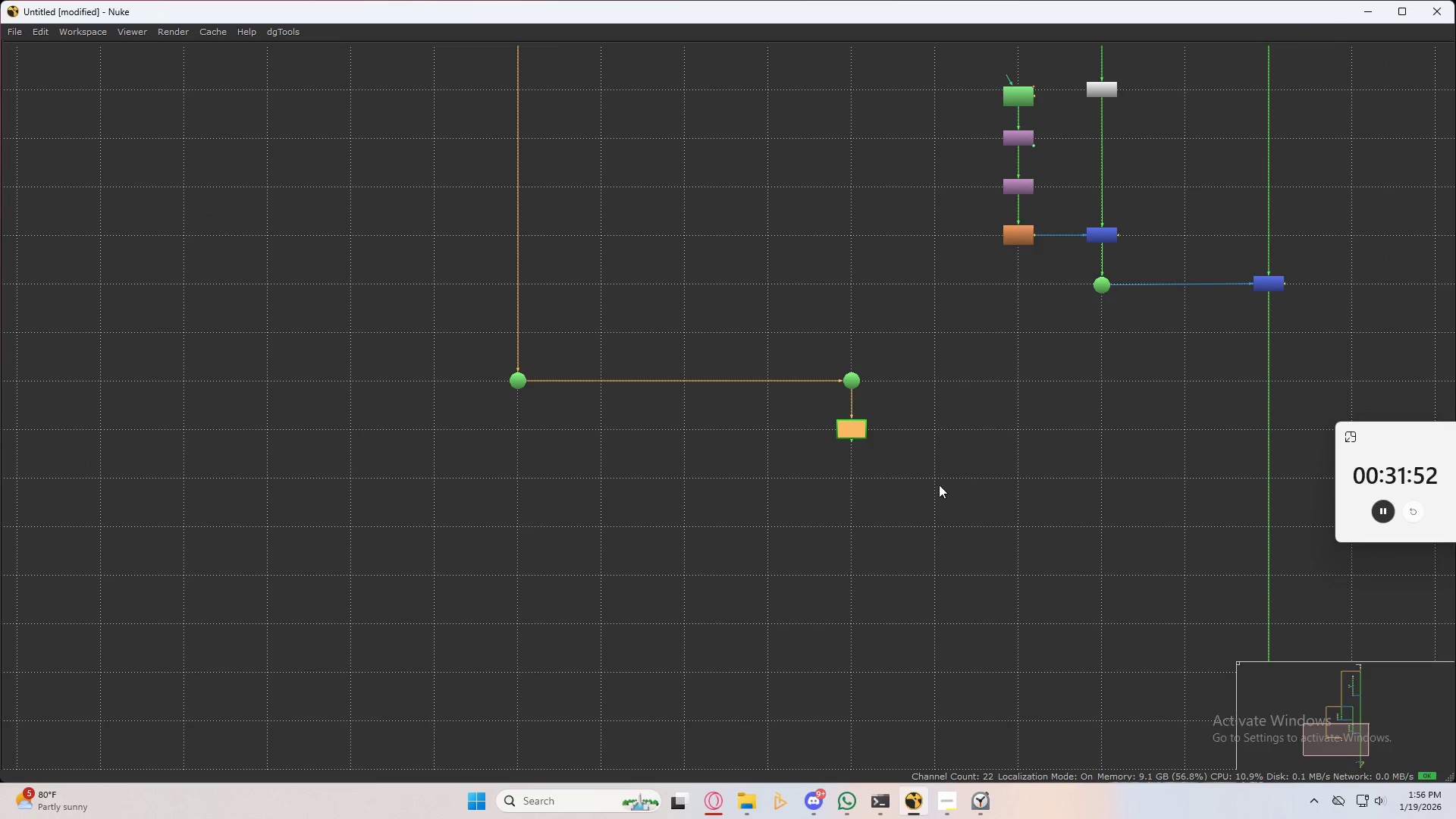 
key(Space)
 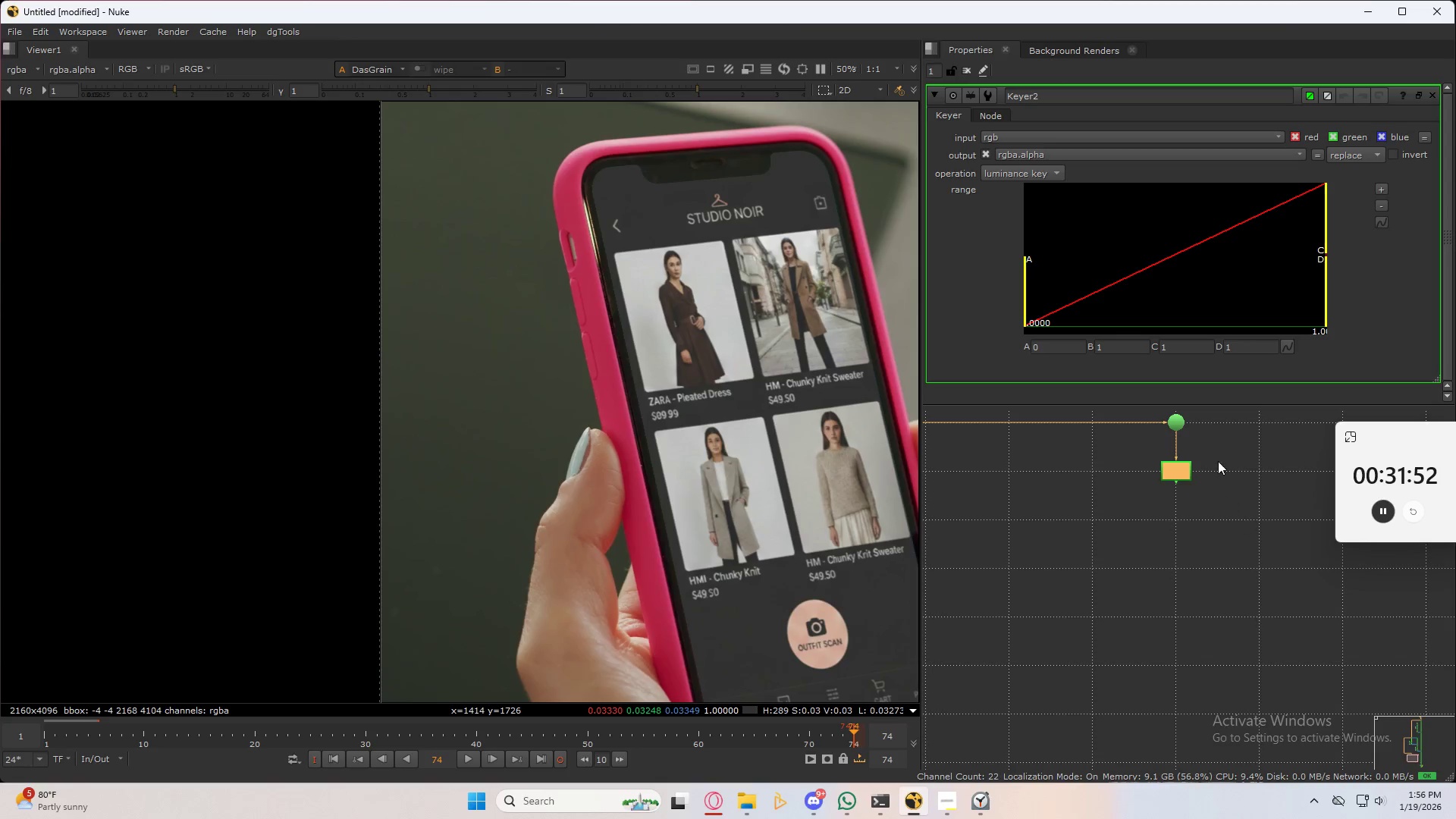 
left_click_drag(start_coordinate=[1213, 450], to_coordinate=[1137, 516])
 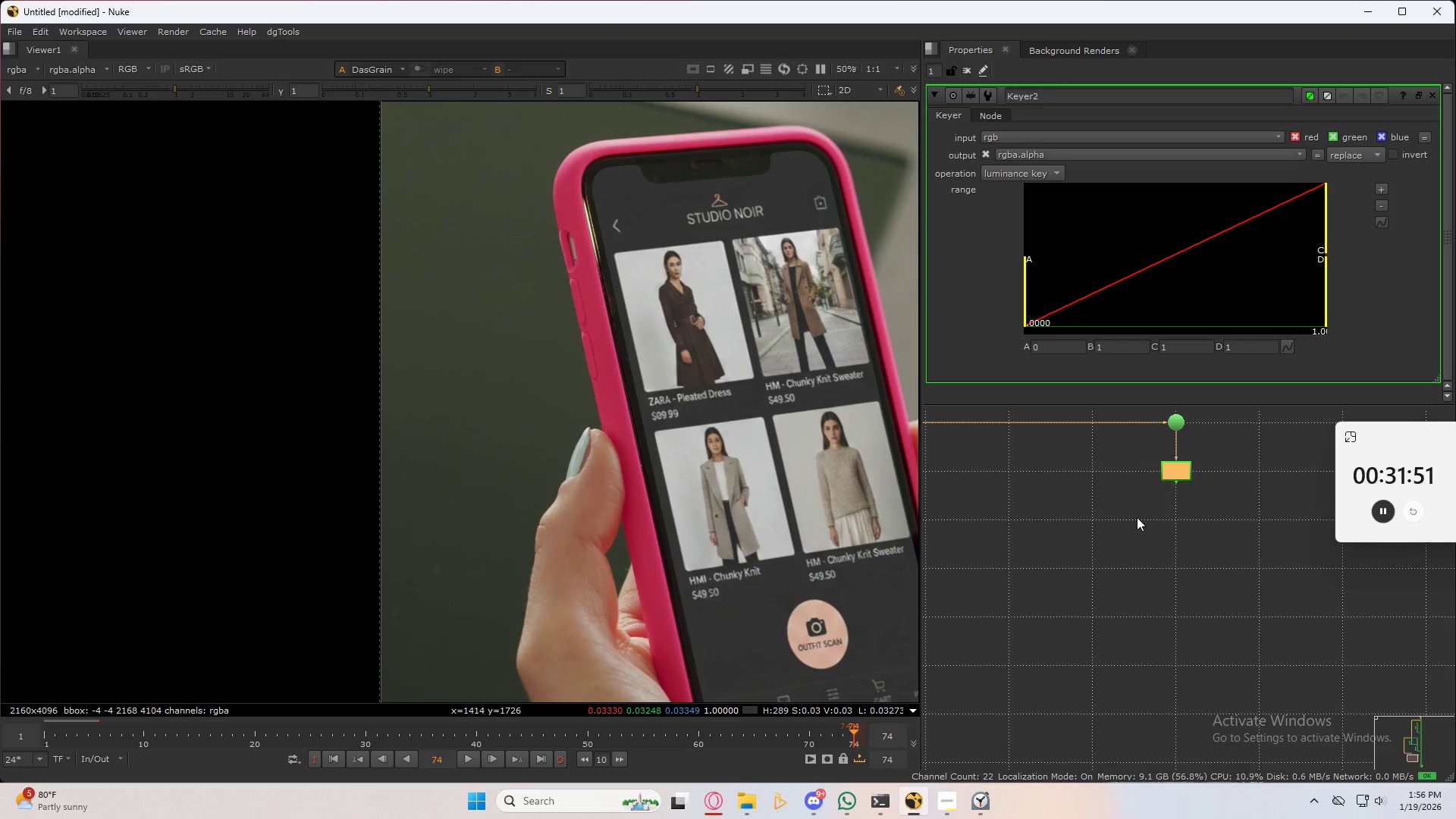 
key(1)
 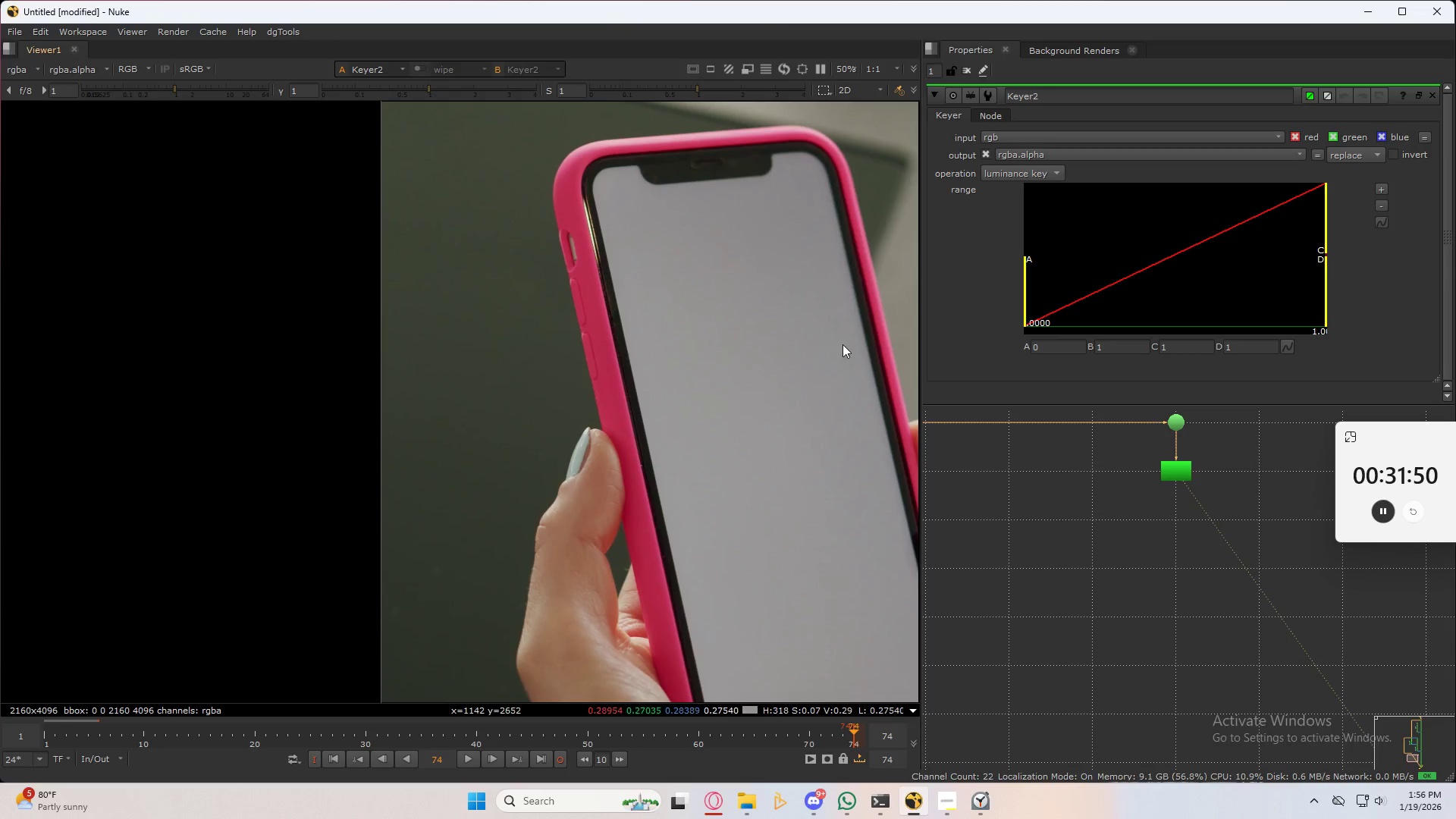 
left_click([759, 396])
 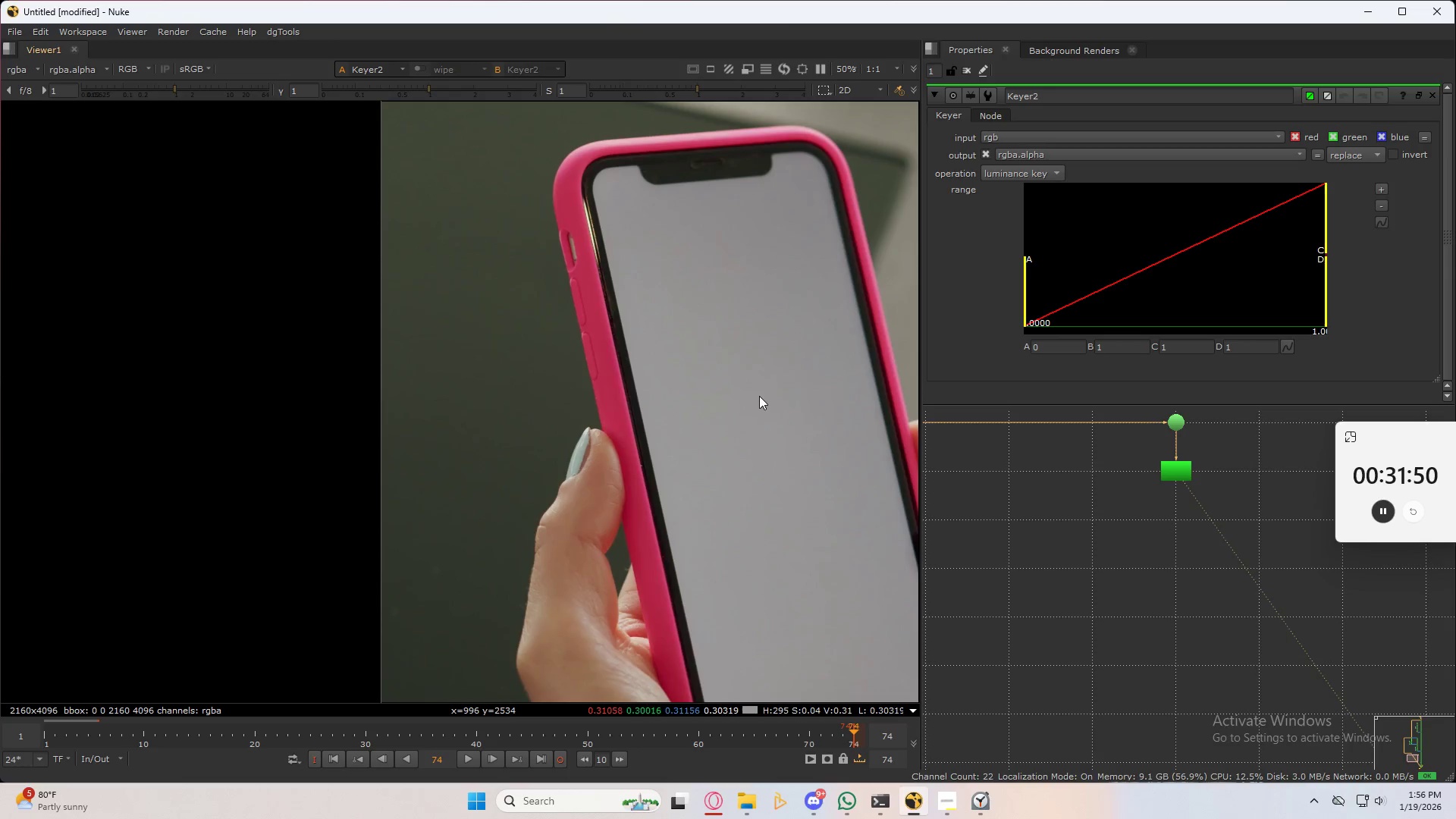 
key(A)
 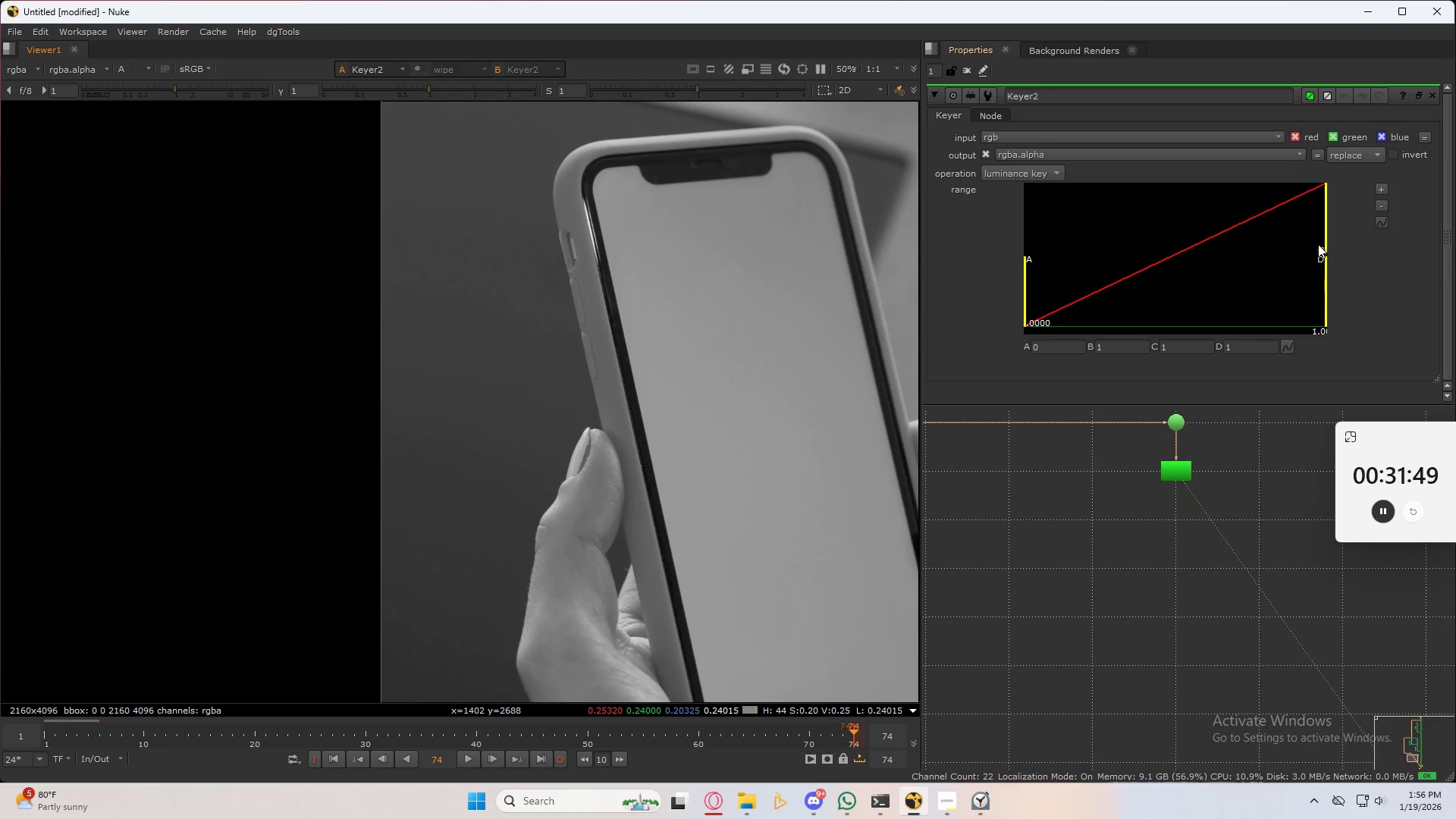 
left_click_drag(start_coordinate=[1326, 237], to_coordinate=[1206, 244])
 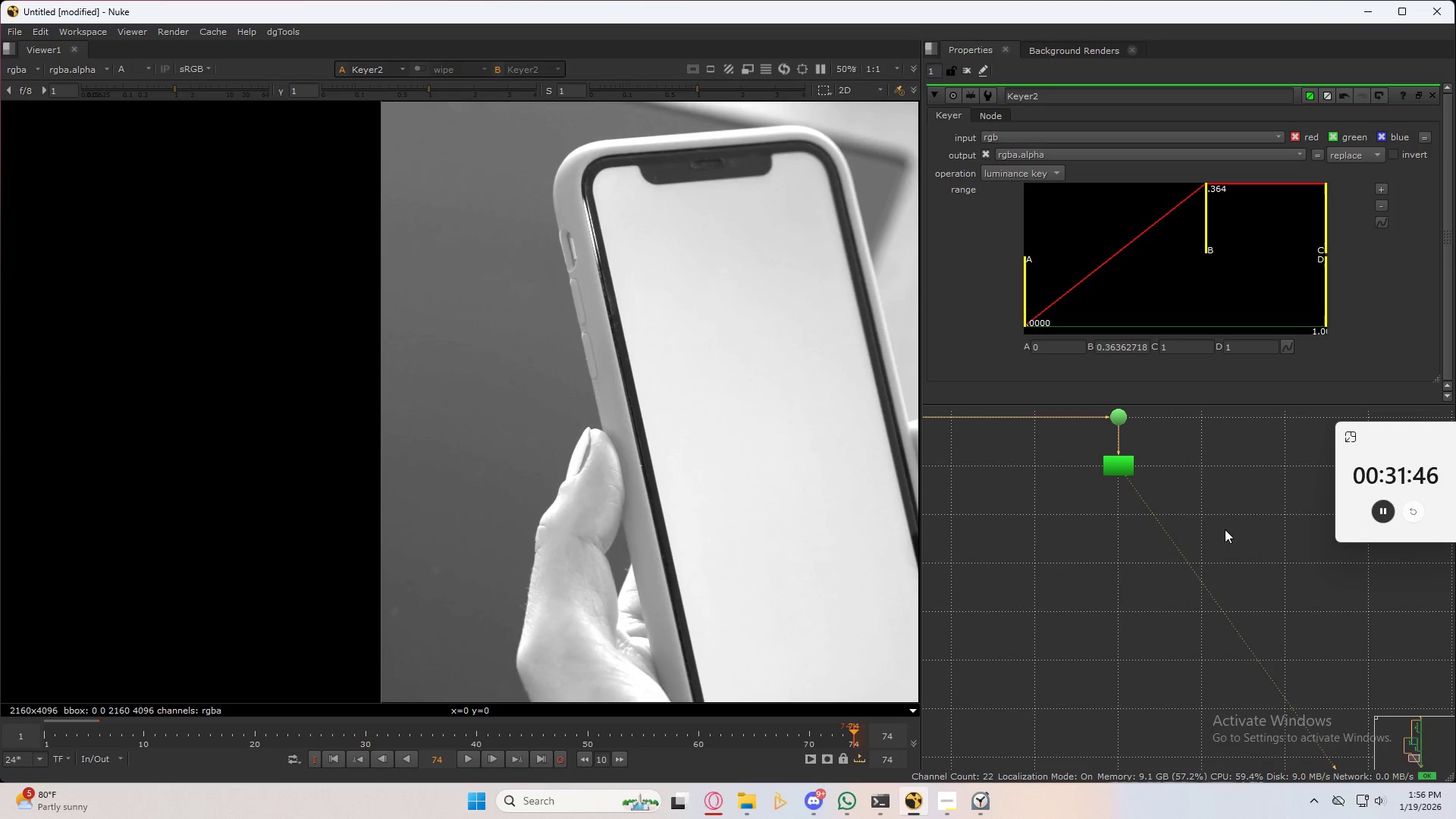 
double_click([1232, 504])
 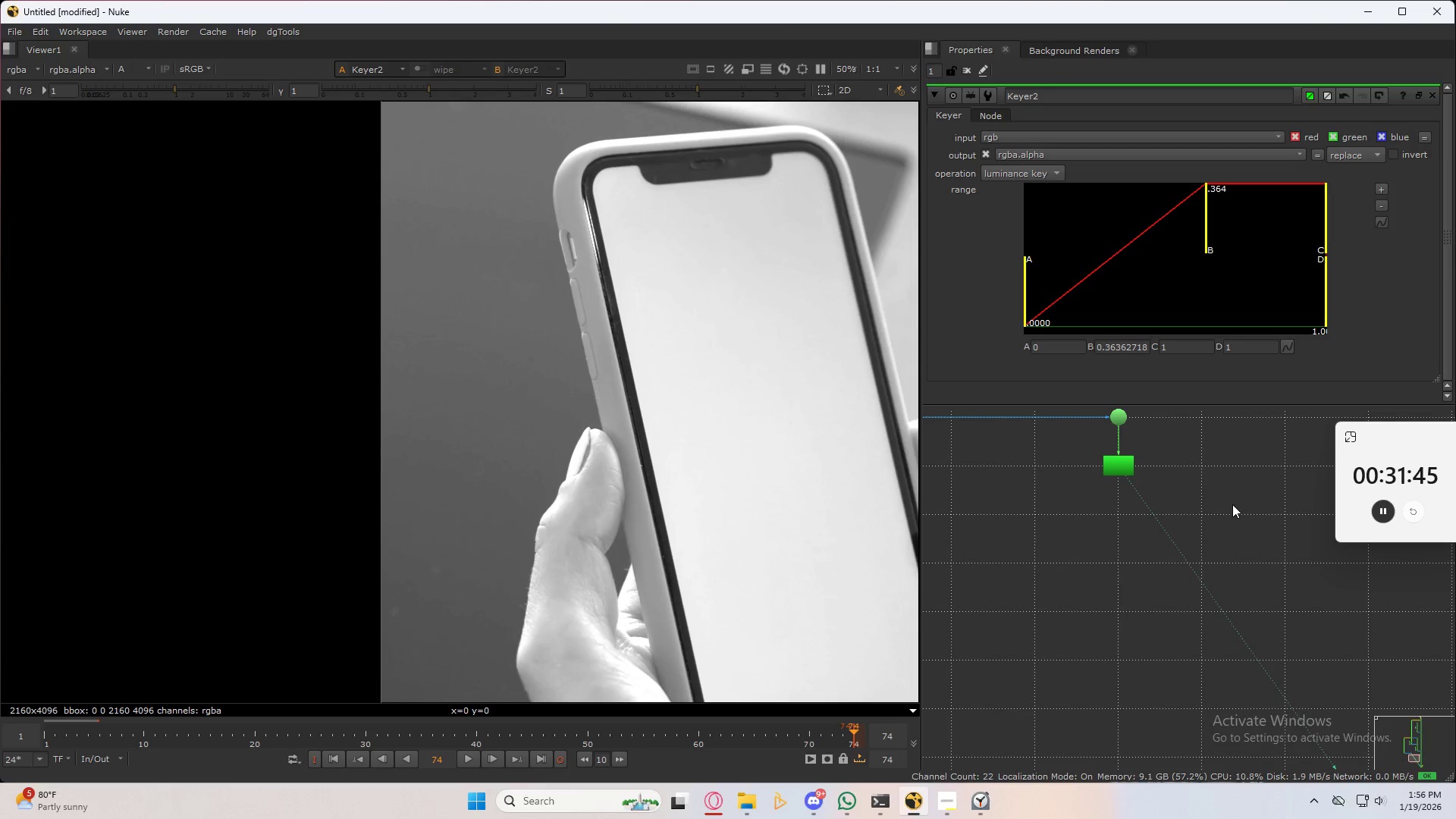 
key(2)
 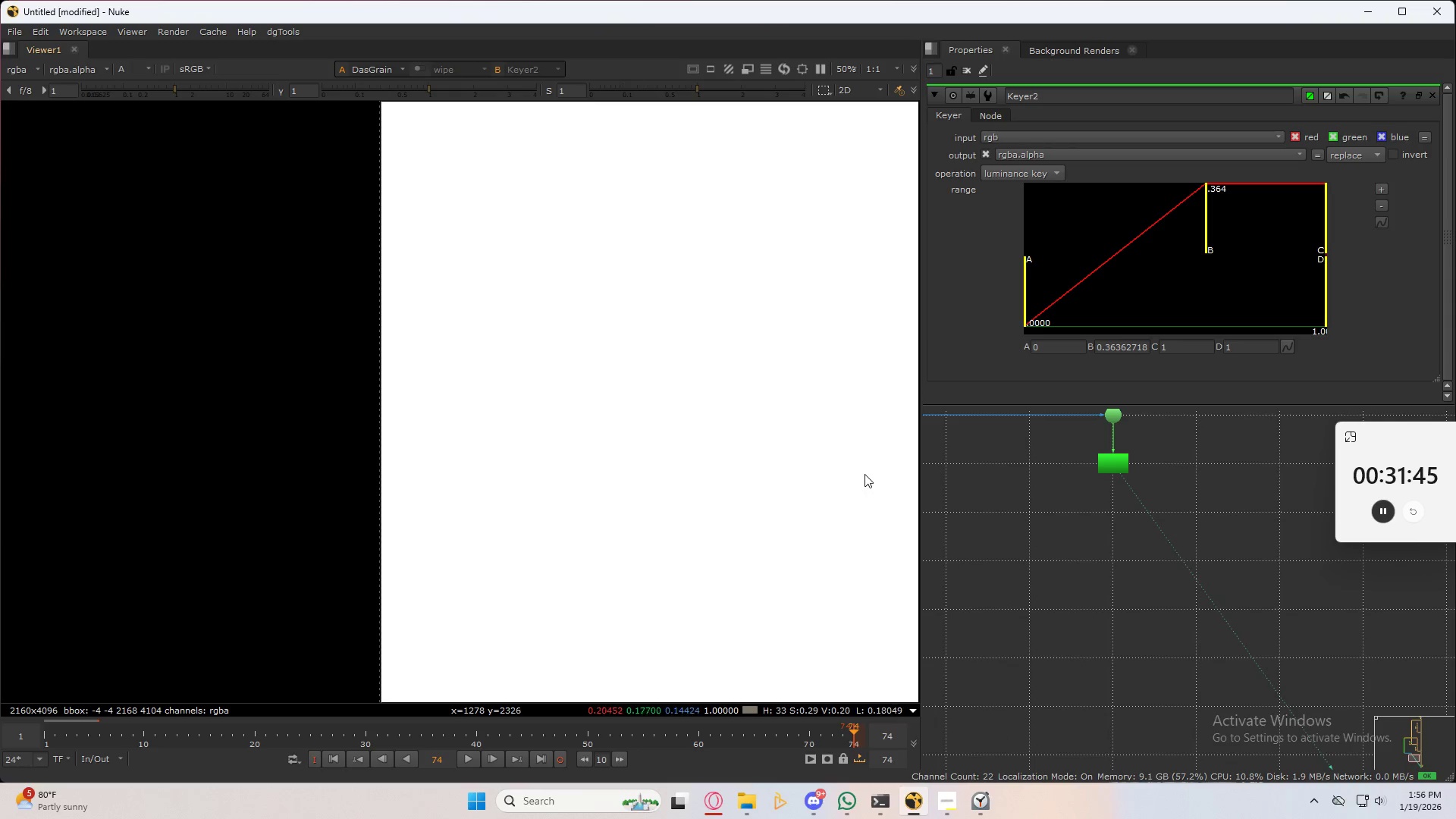 
key(Tab)
 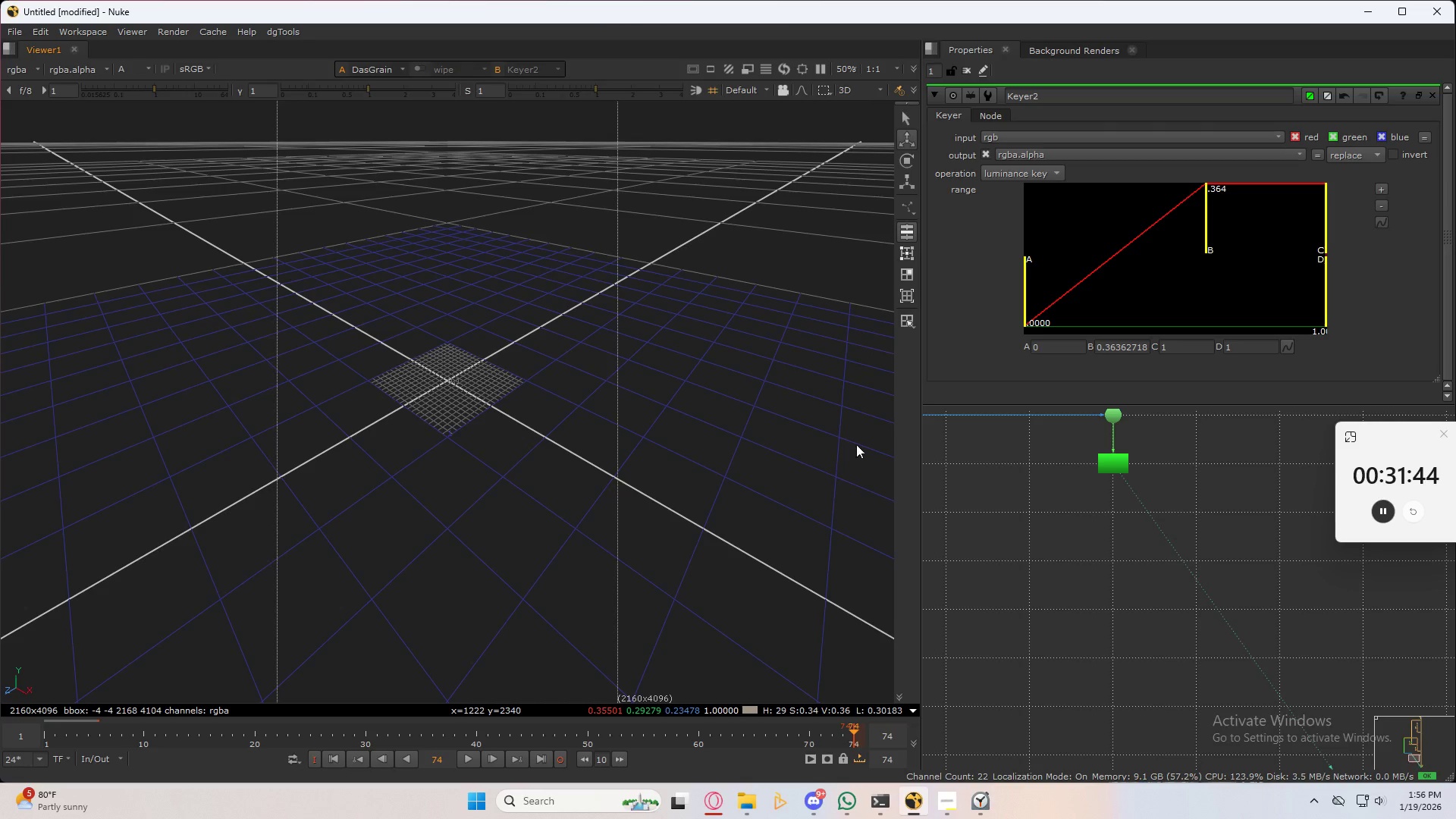 
key(Tab)
 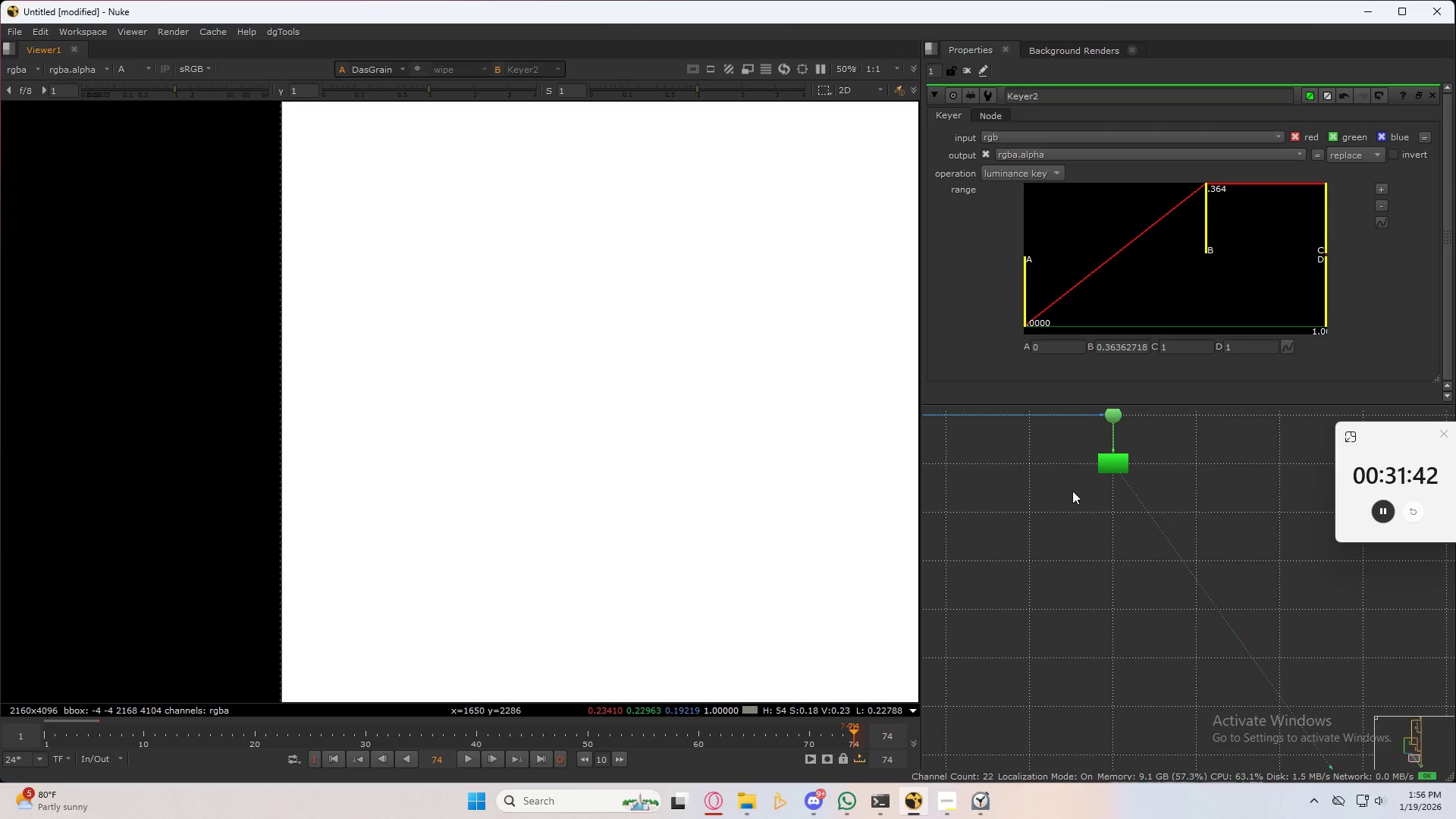 
key(A)
 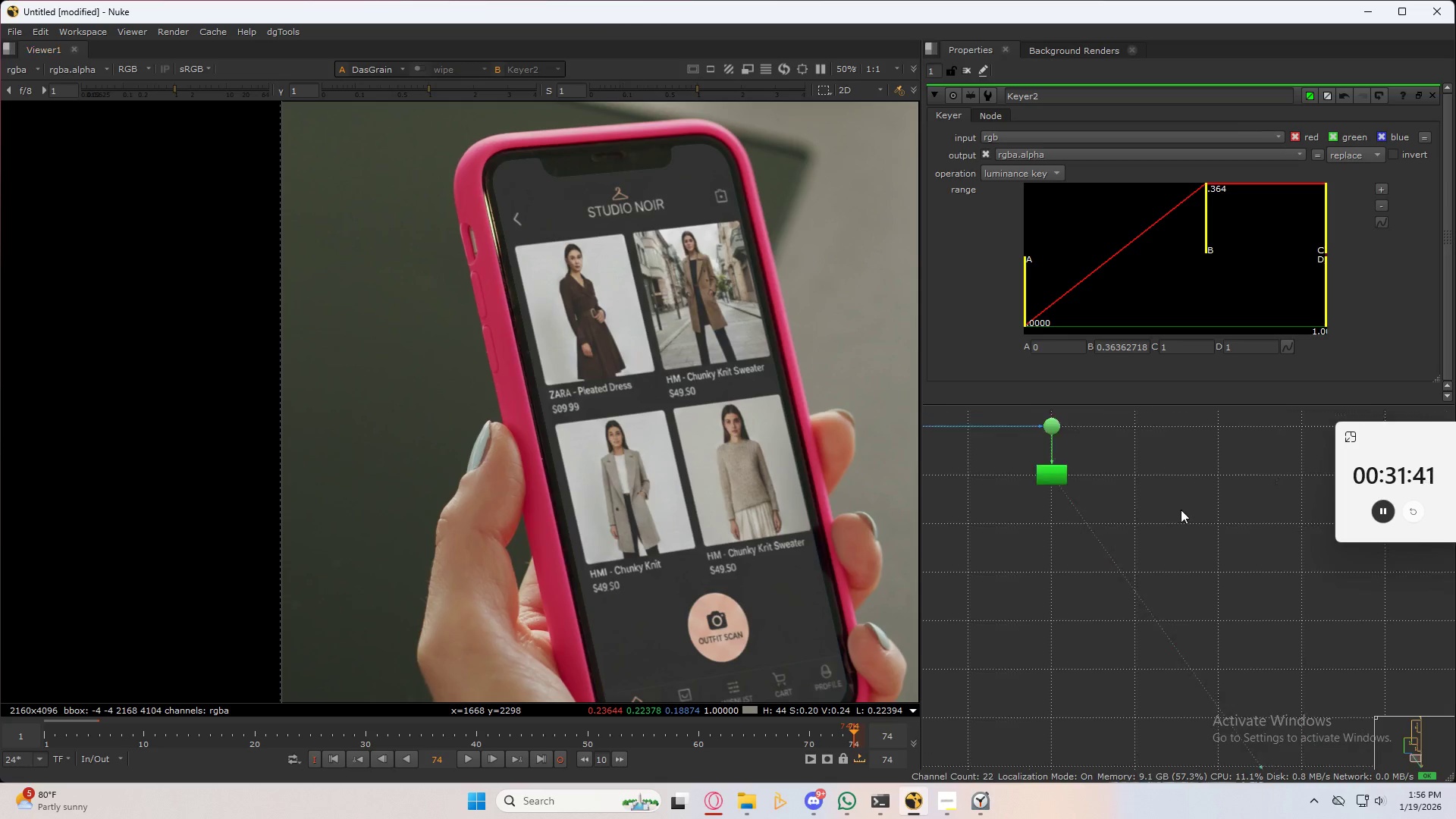 
scroll: coordinate [1131, 534], scroll_direction: down, amount: 1.0
 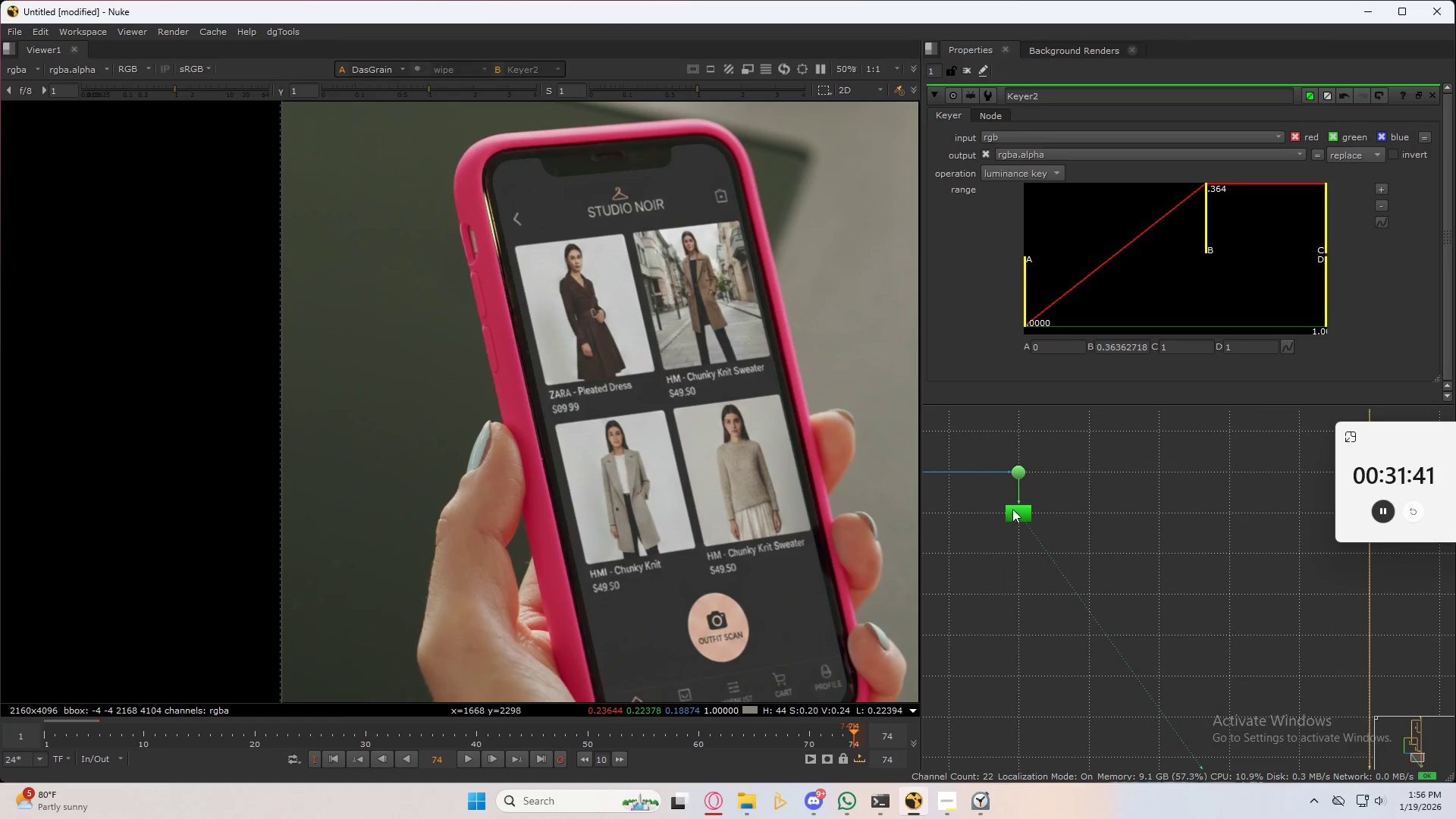 
left_click_drag(start_coordinate=[1016, 512], to_coordinate=[1019, 555])
 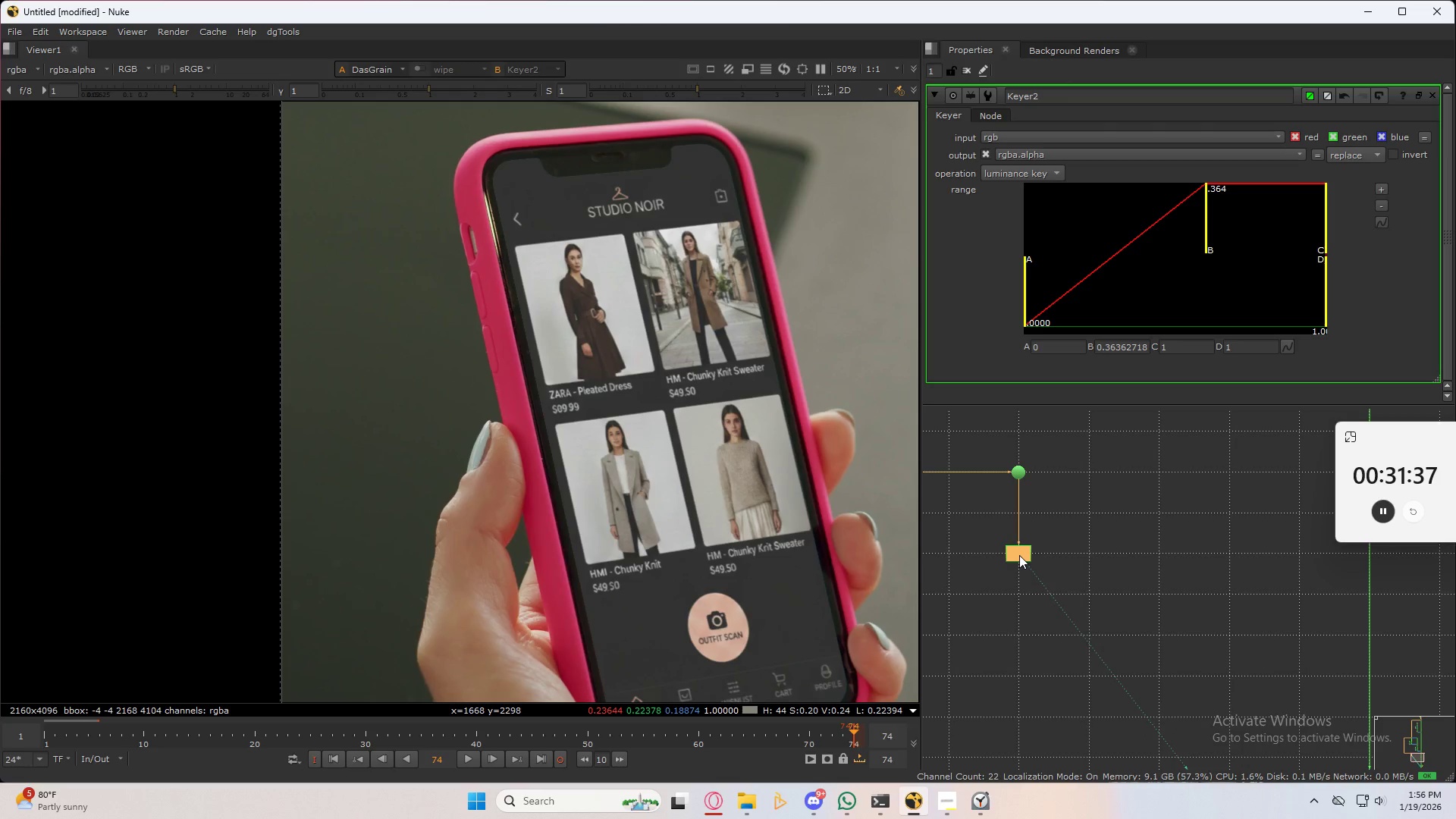 
key(Period)
 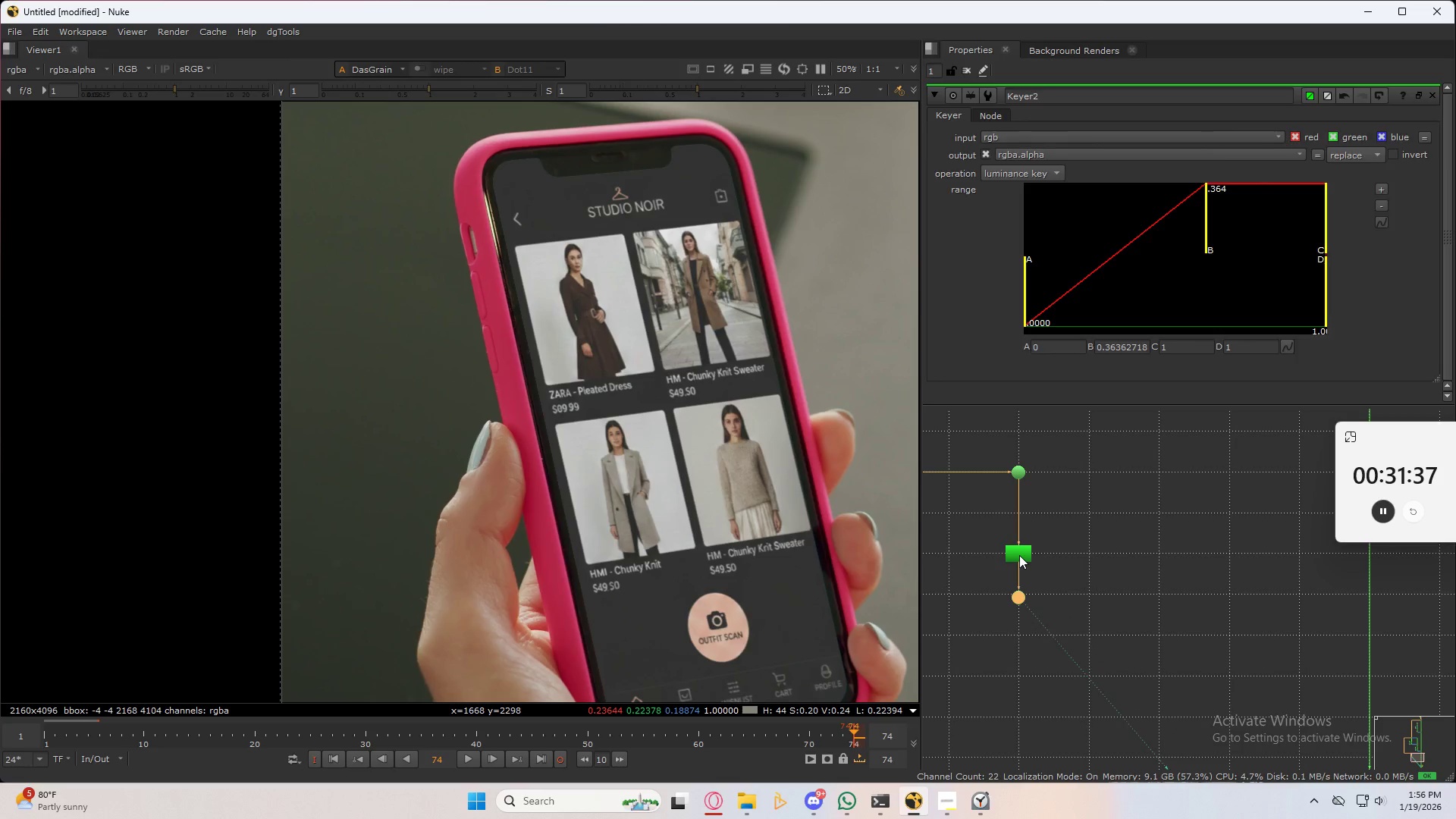 
key(K)
 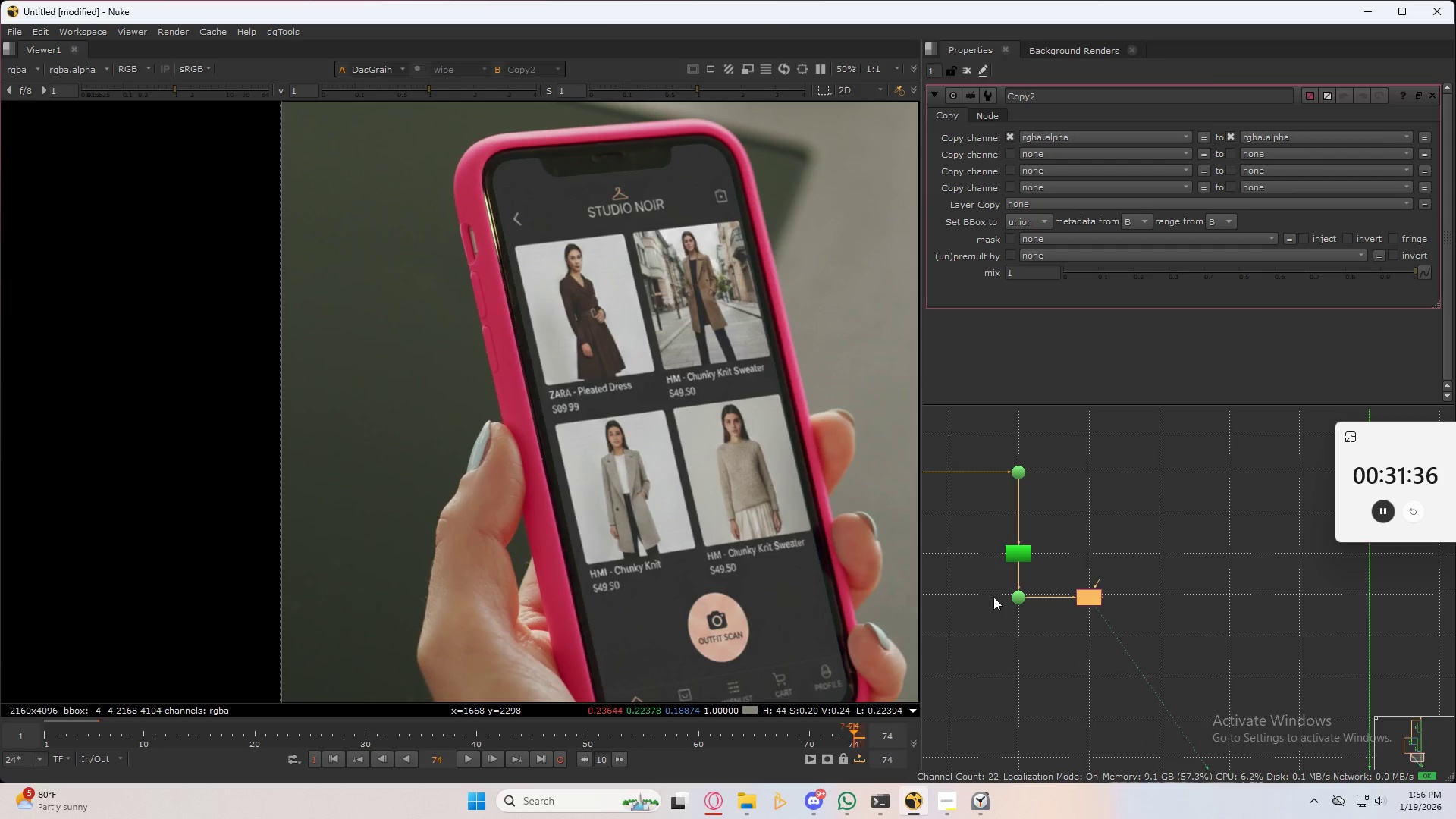 
left_click_drag(start_coordinate=[996, 584], to_coordinate=[1156, 605])
 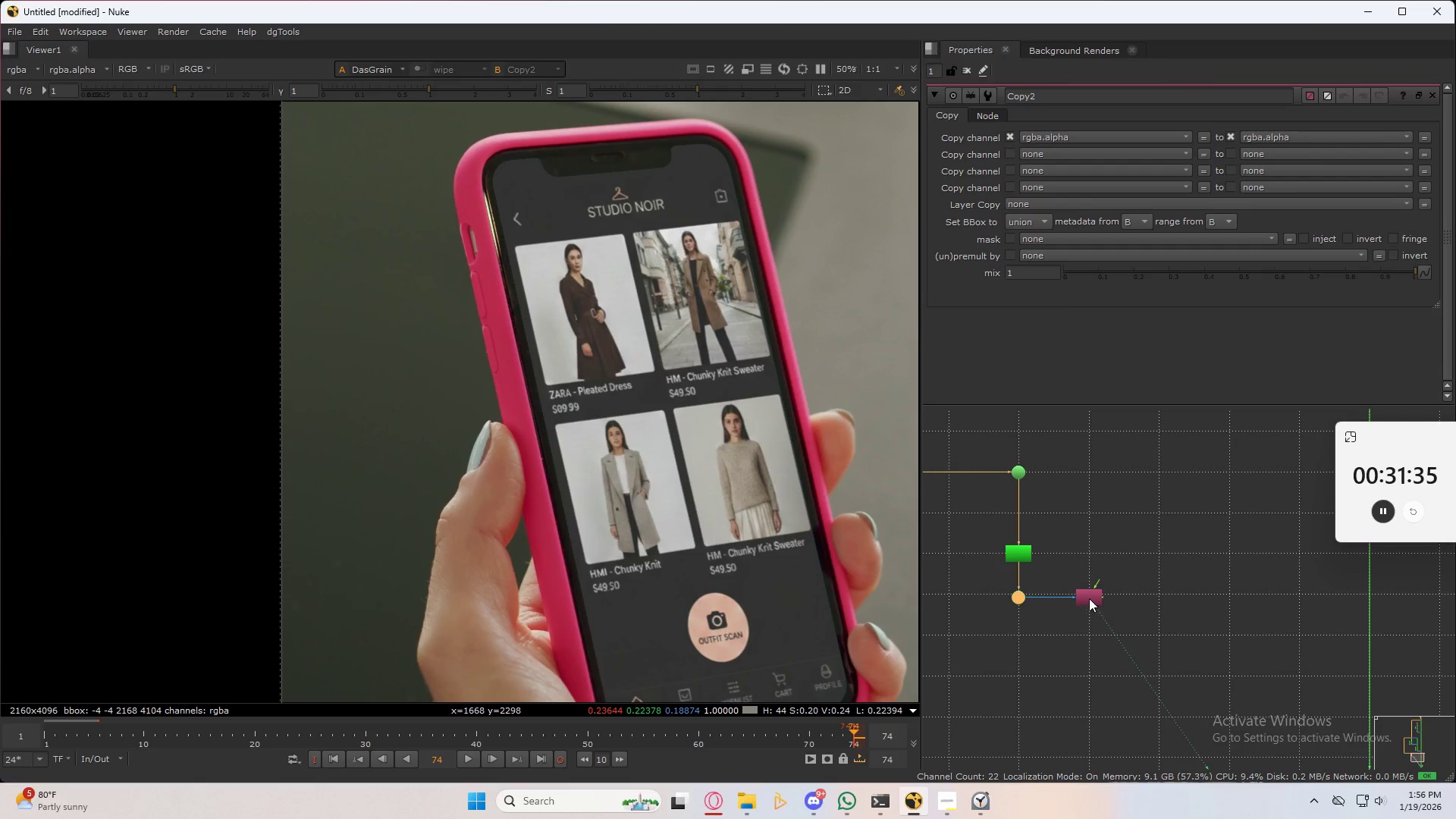 
left_click_drag(start_coordinate=[1087, 595], to_coordinate=[1087, 590])
 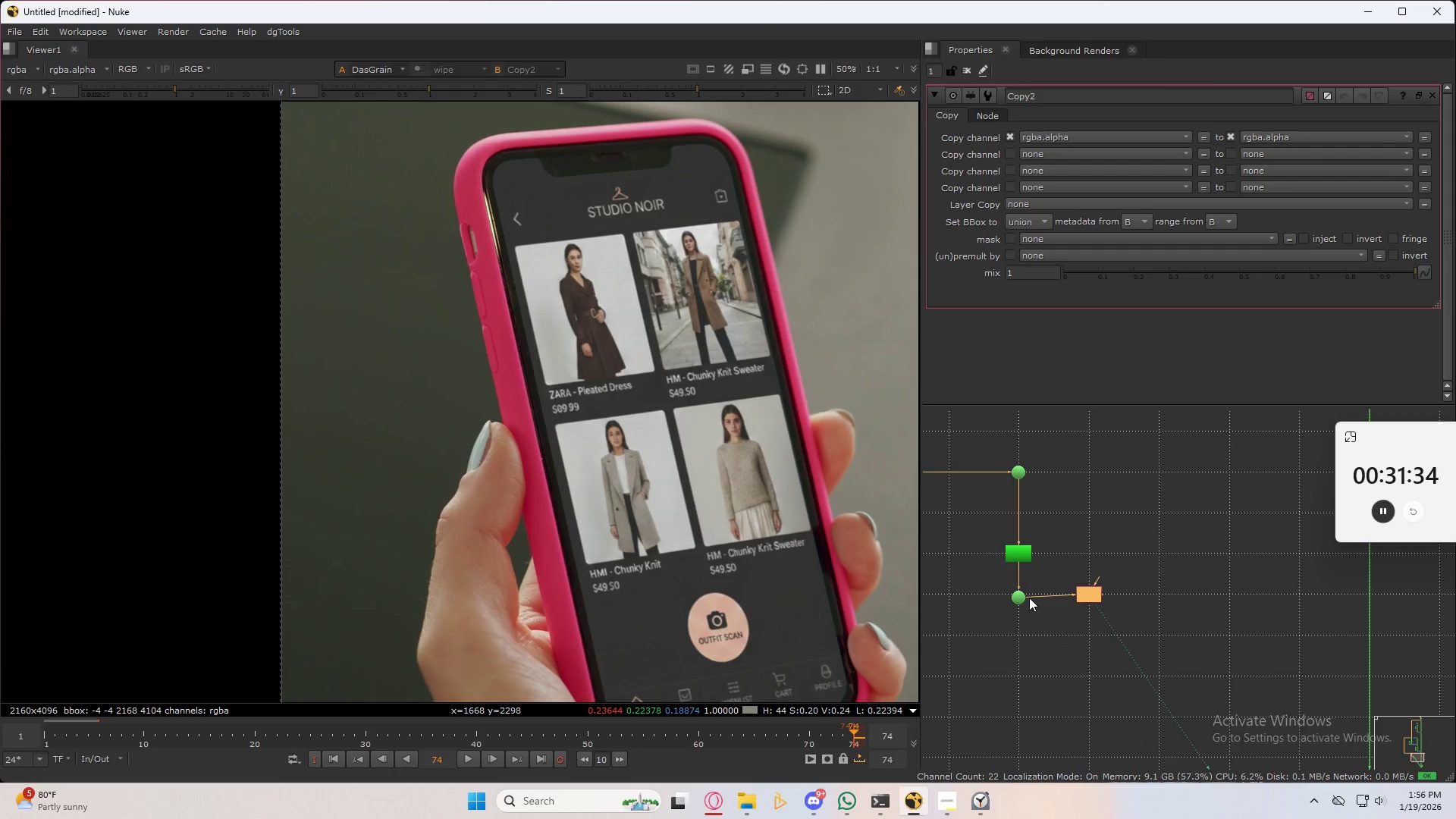 
left_click_drag(start_coordinate=[1026, 598], to_coordinate=[1026, 593])
 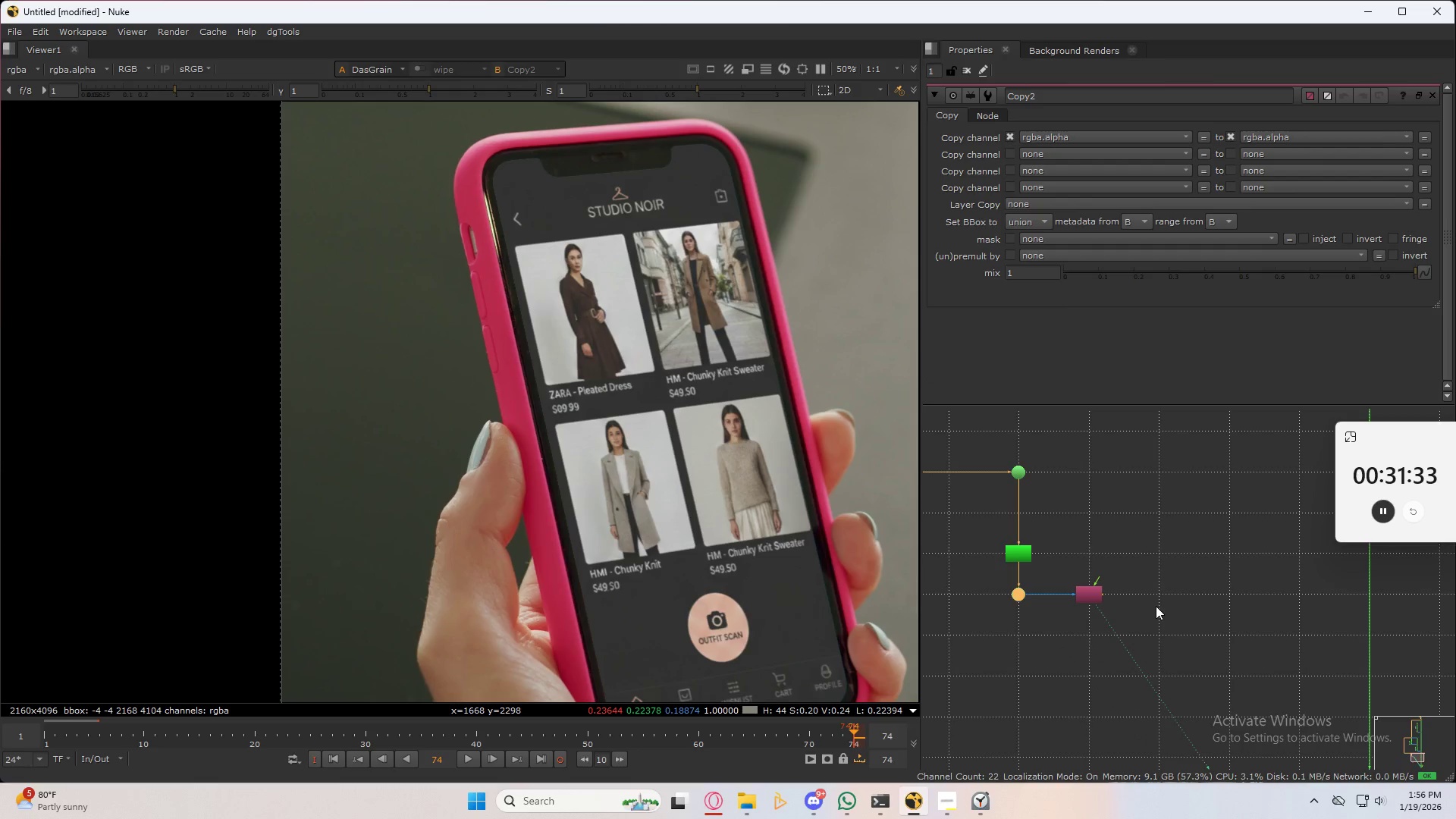 
left_click([1156, 606])
 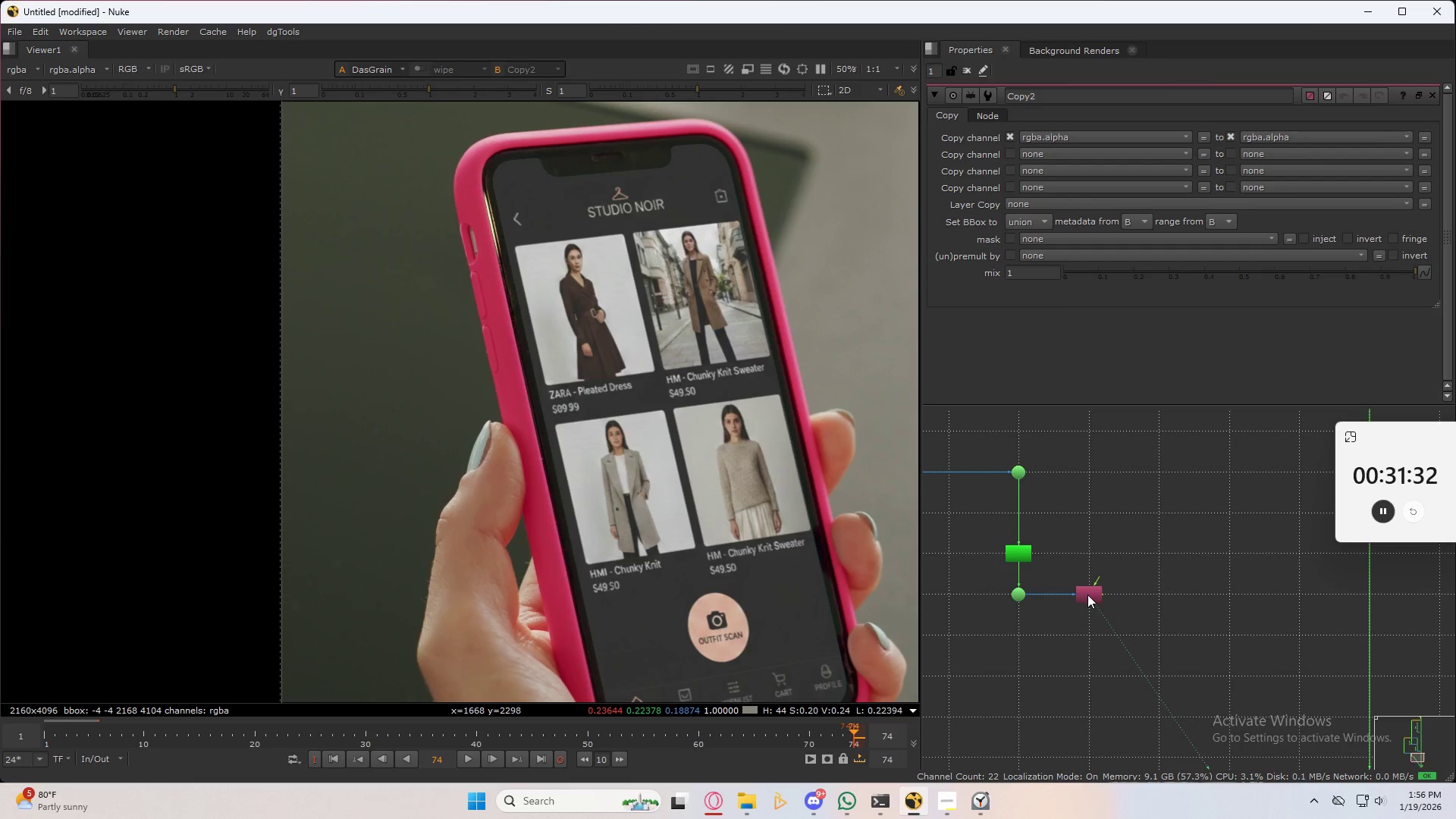 
left_click_drag(start_coordinate=[1087, 598], to_coordinate=[1155, 597])
 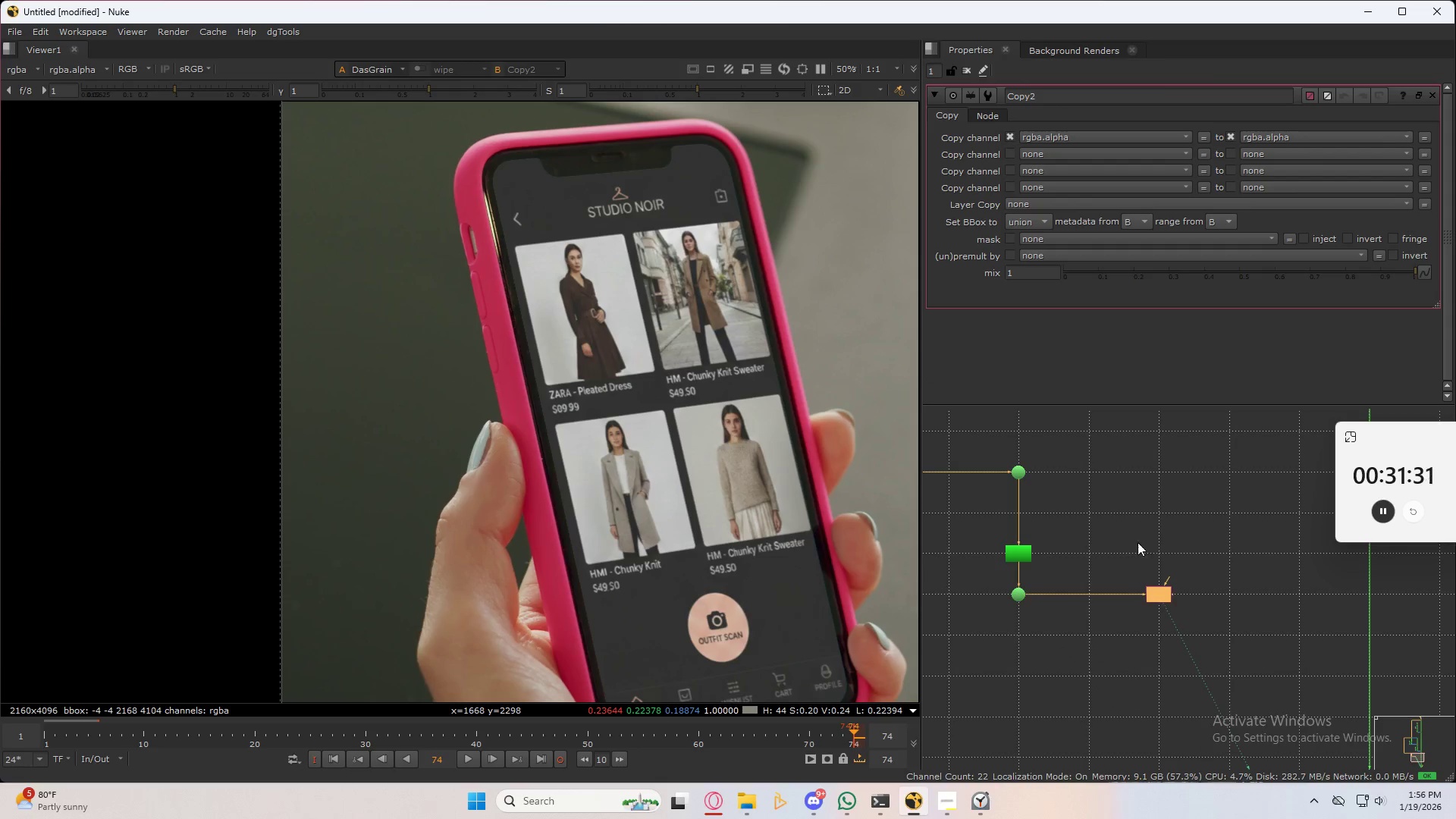 
hold_key(key=ShiftLeft, duration=0.75)
left_click_drag(start_coordinate=[1045, 444], to_coordinate=[952, 532])
 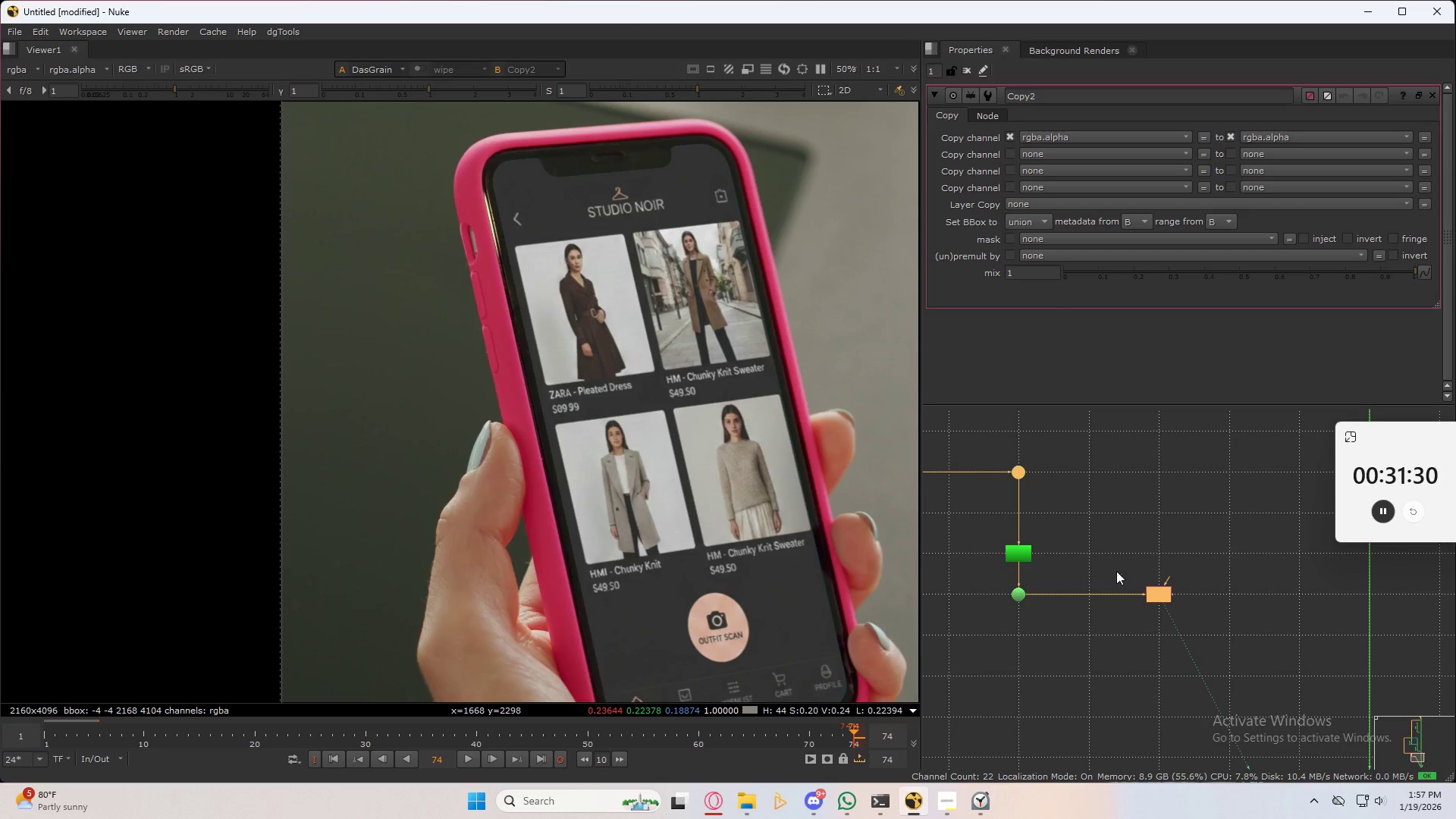 
key(Y)
 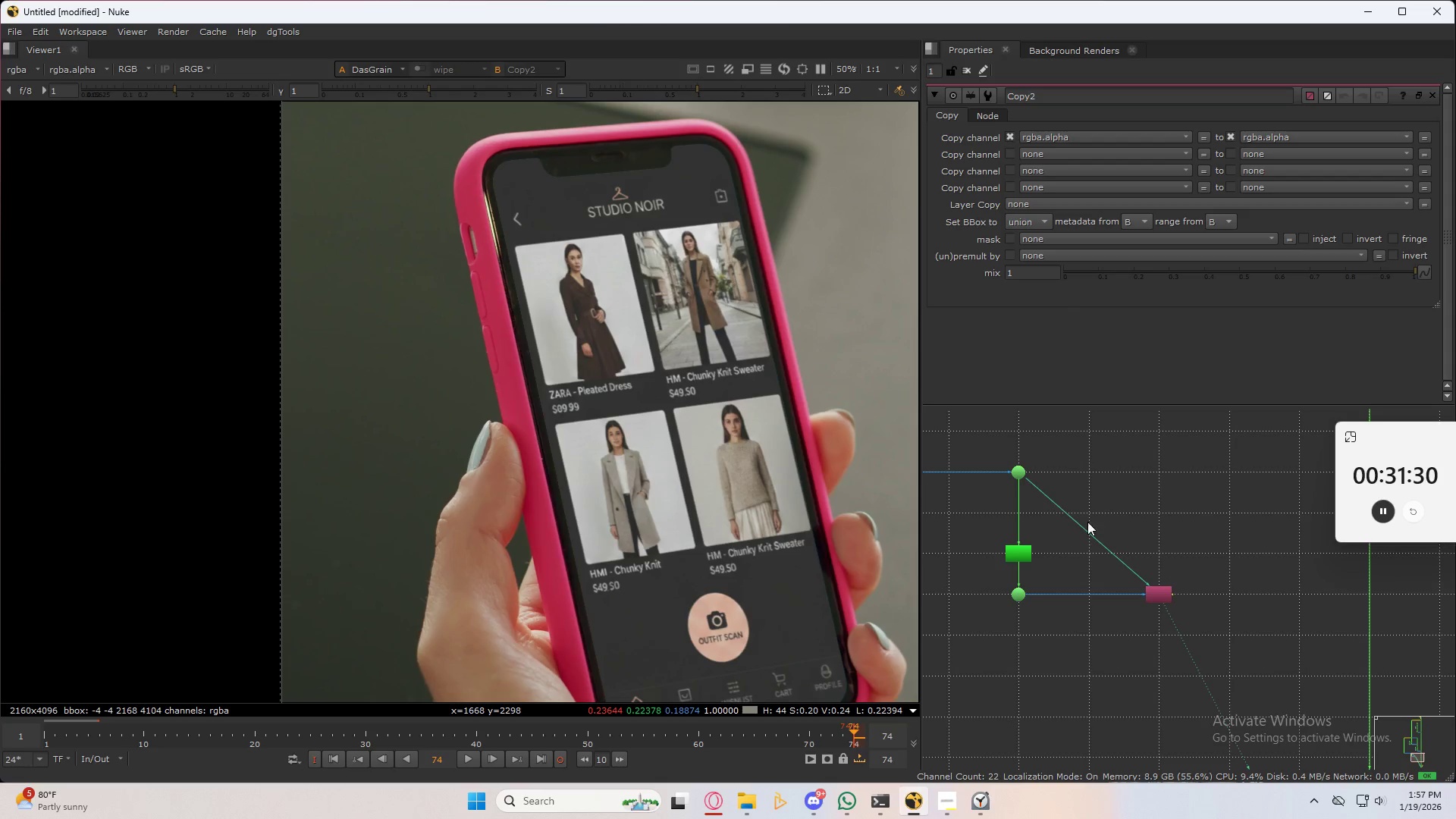 
hold_key(key=ControlLeft, duration=1.5)
left_click_drag(start_coordinate=[1088, 529], to_coordinate=[1160, 476])
 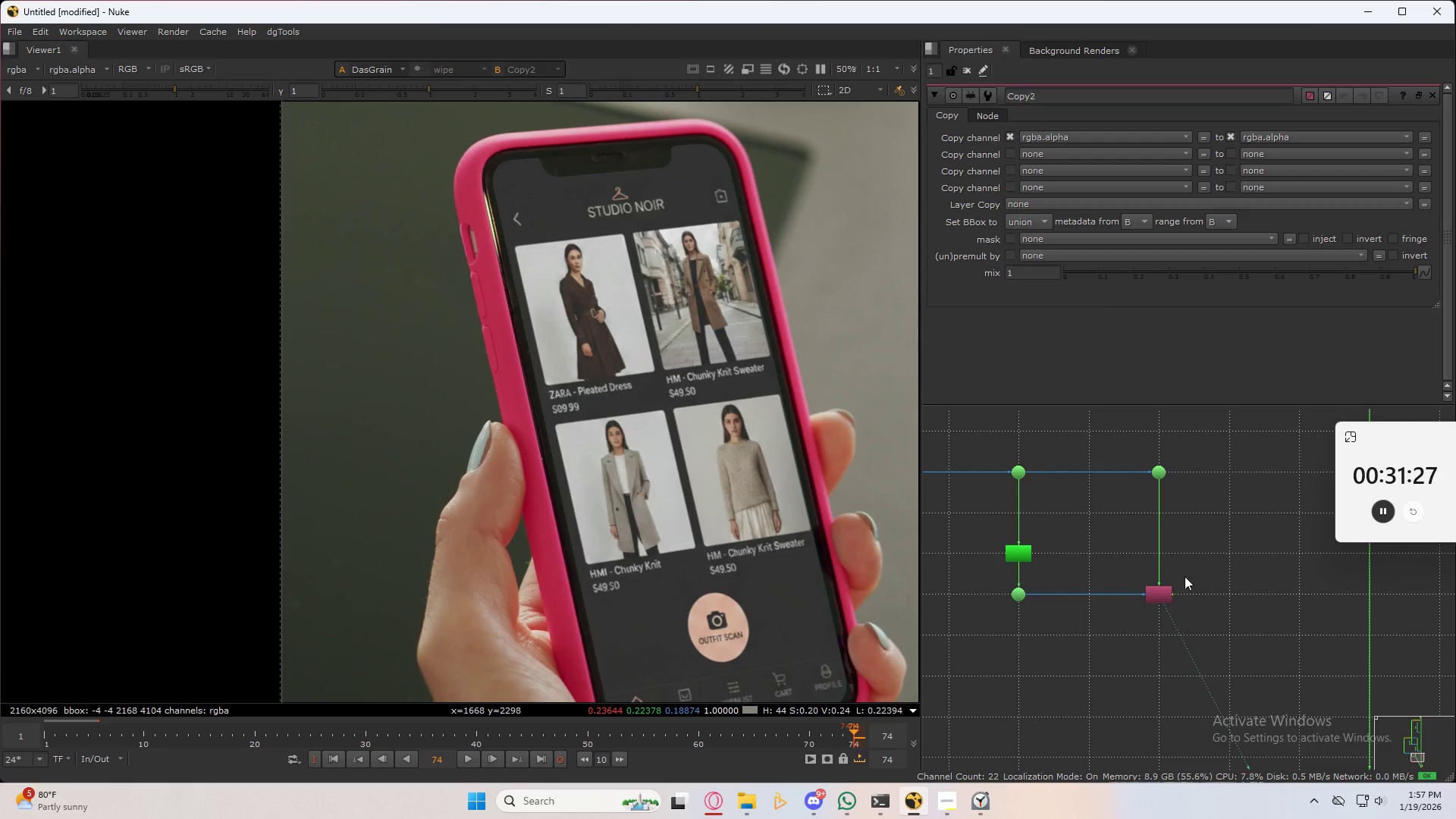 
key(Control+ControlLeft)
 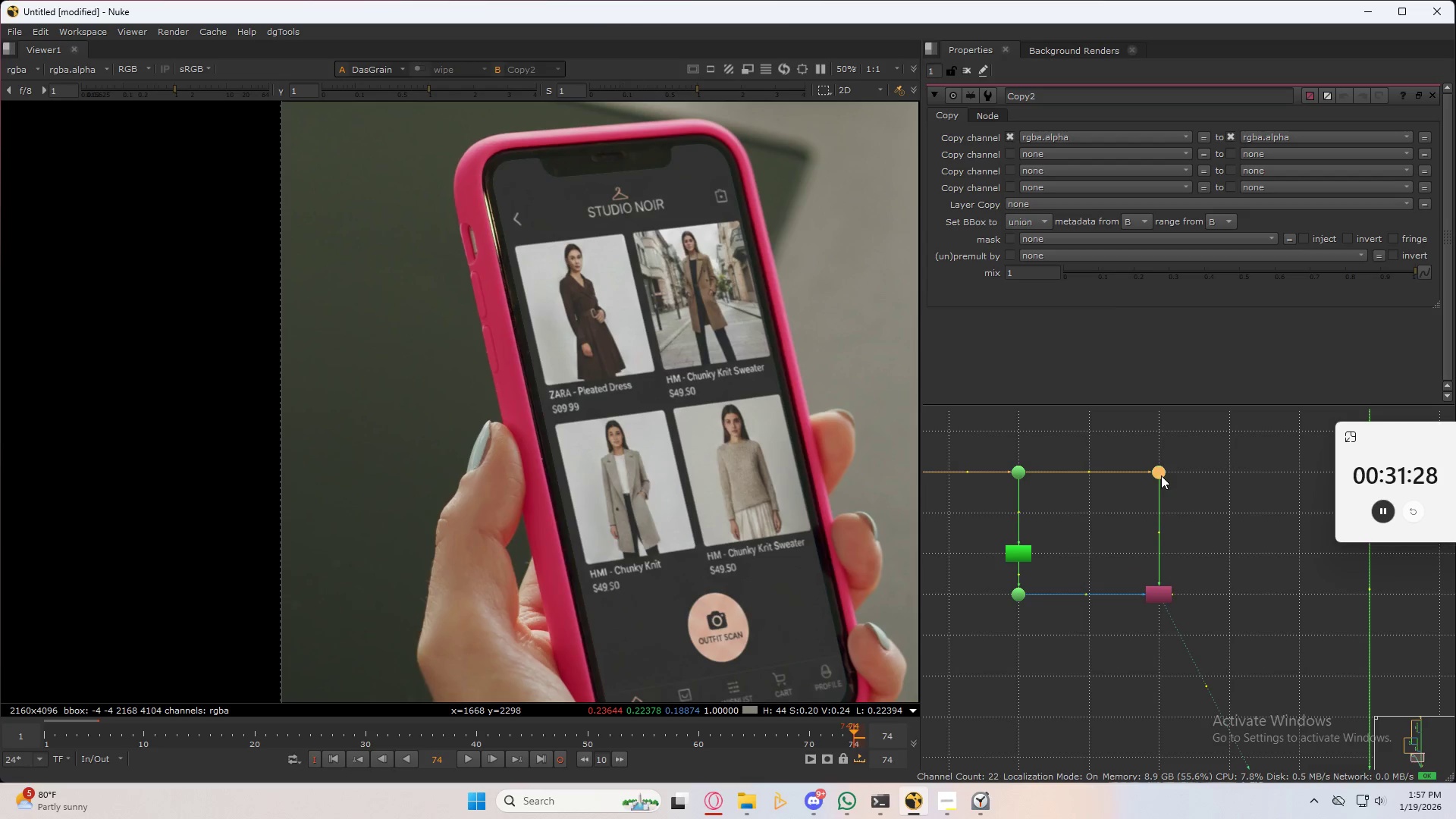 
key(Control+ControlLeft)
 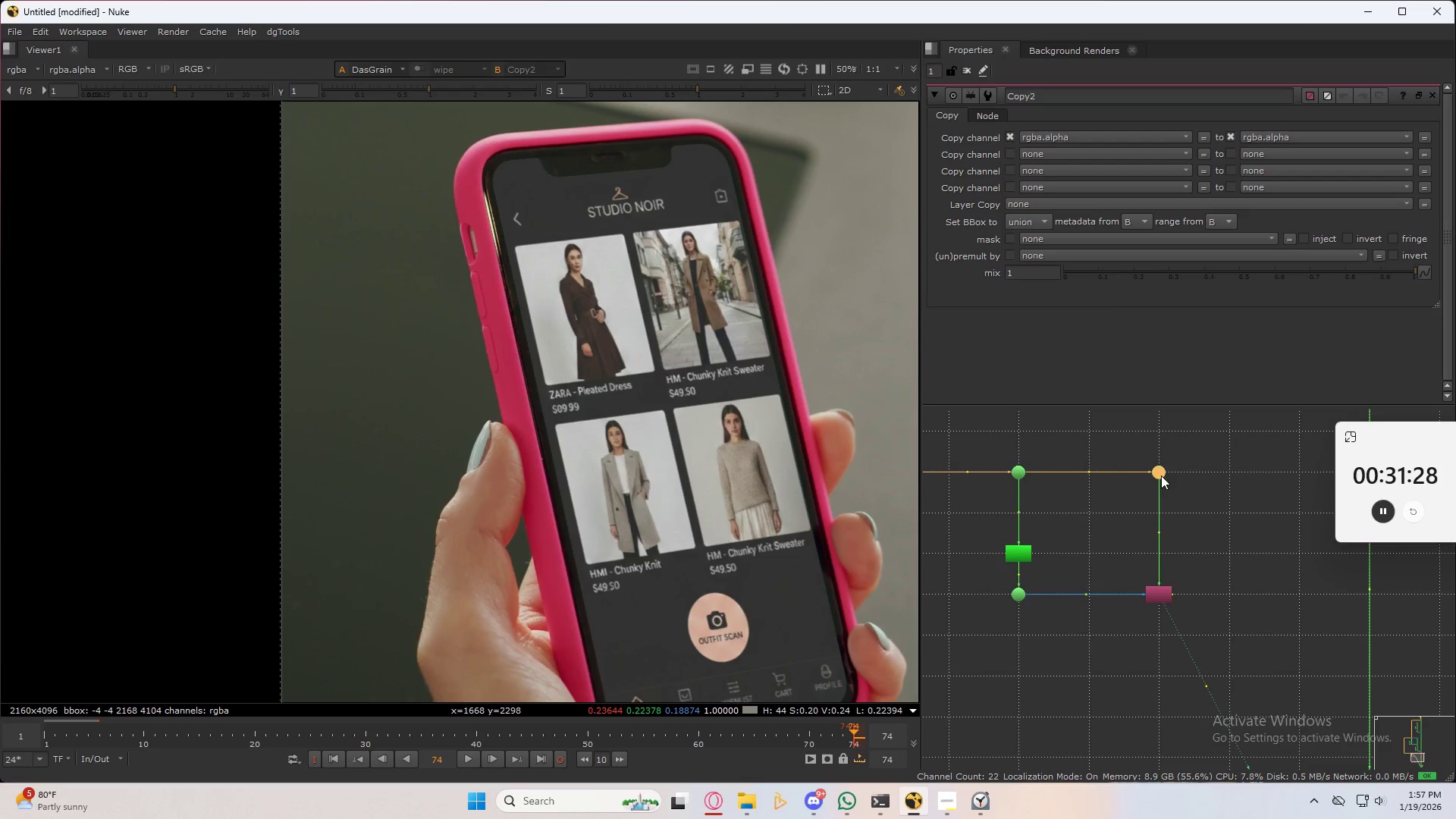 
key(Control+ControlLeft)
 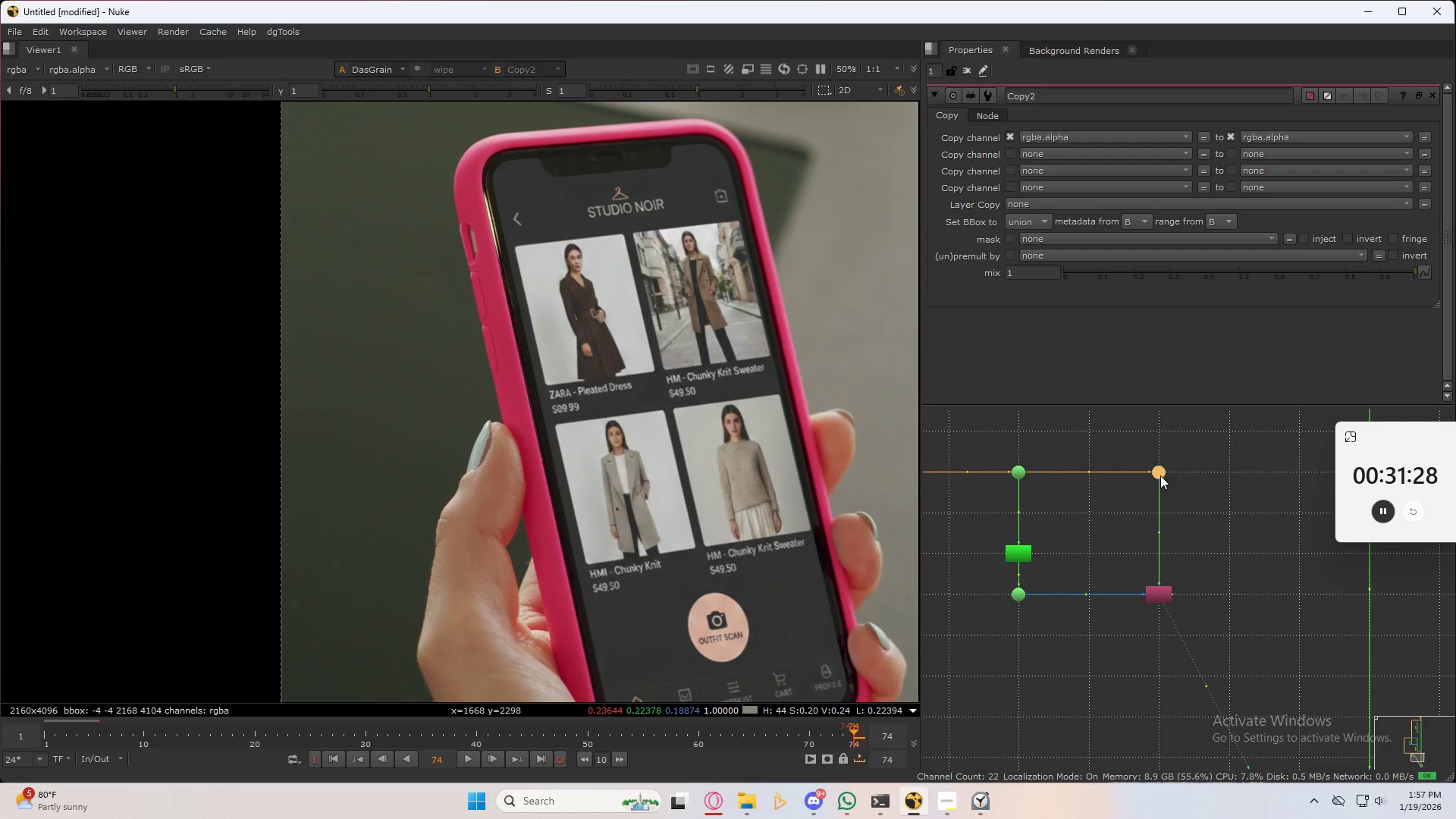 
key(Control+ControlLeft)